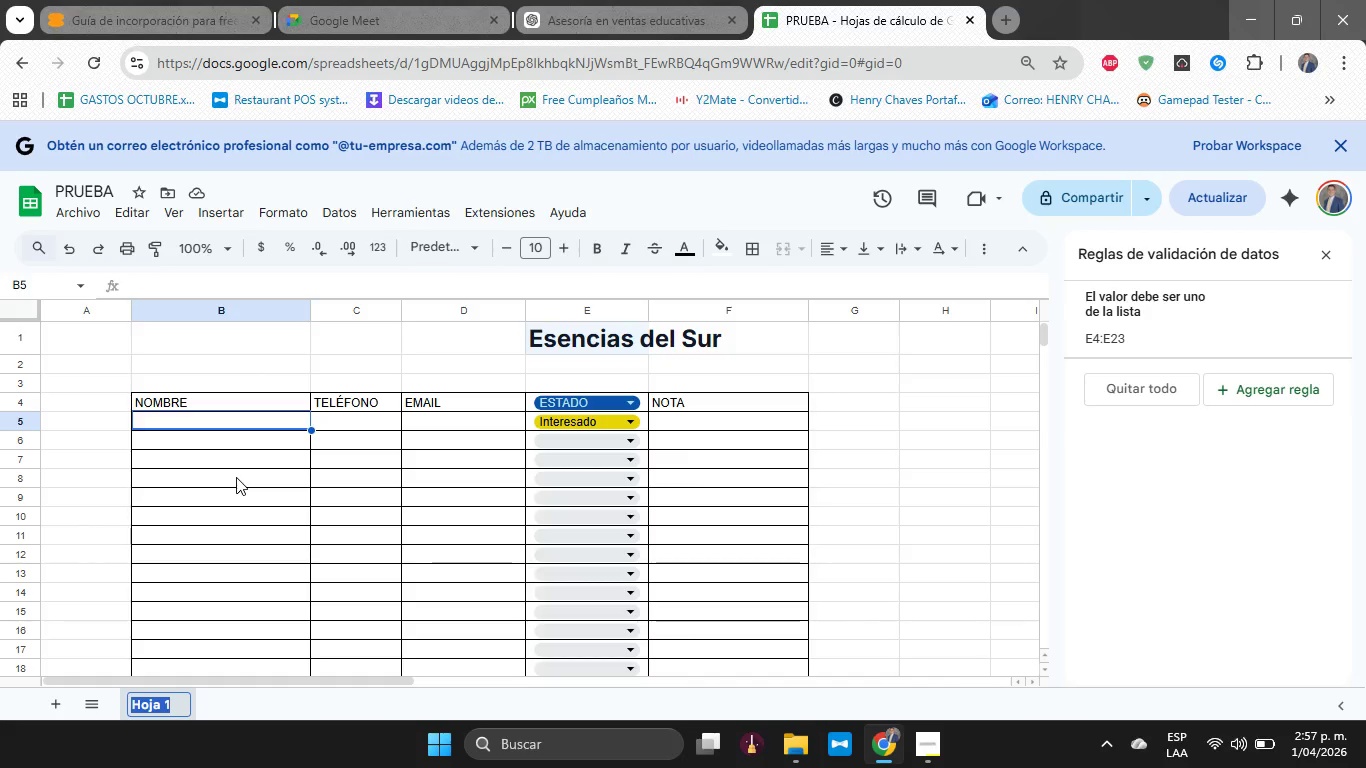 
type(HOJA PRINCIPAL)
 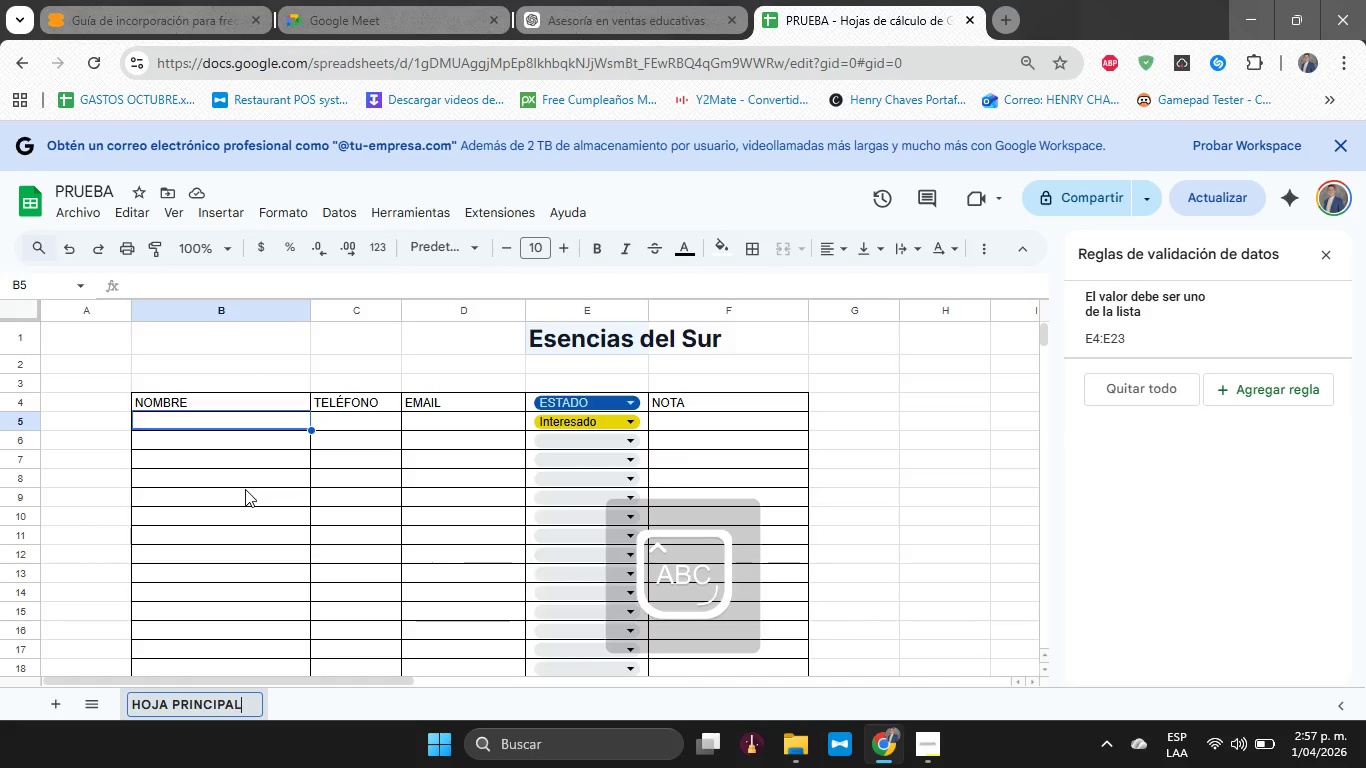 
key(Enter)
 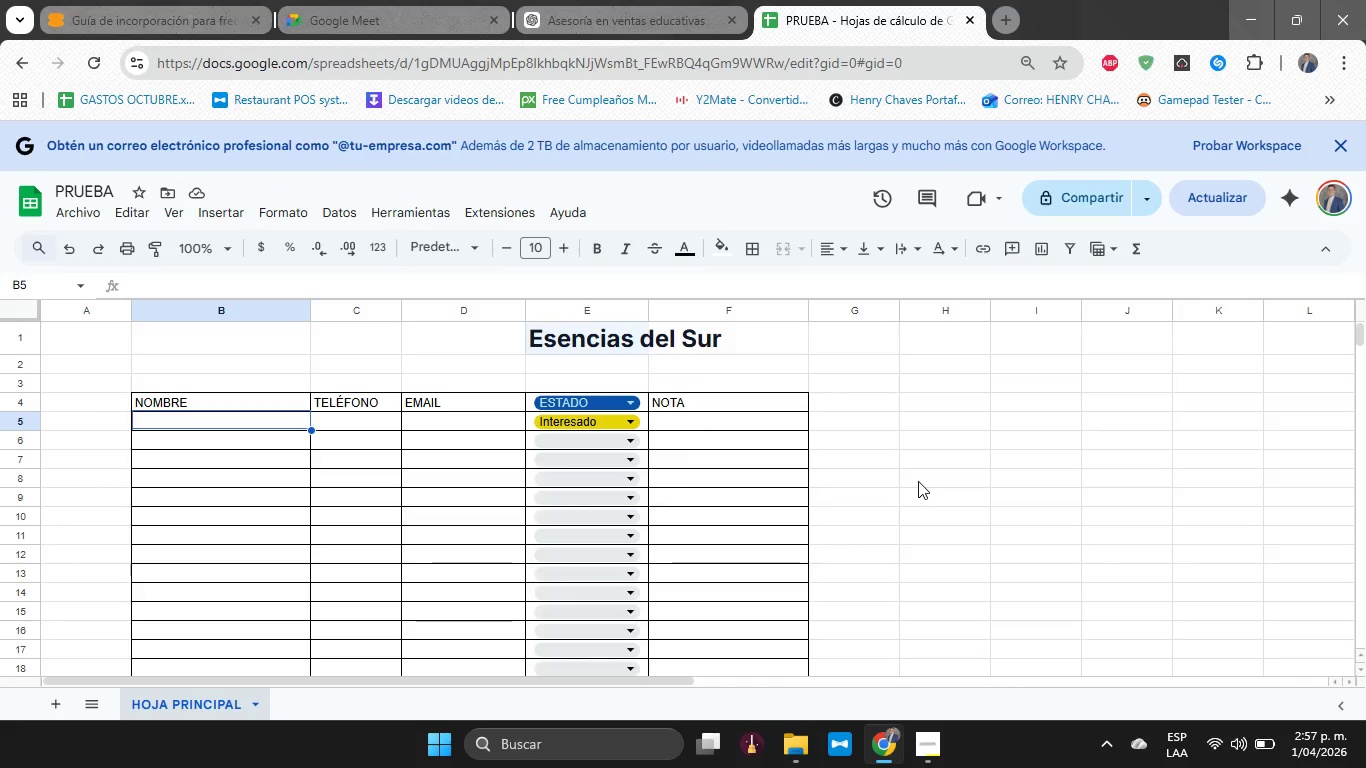 
wait(20.5)
 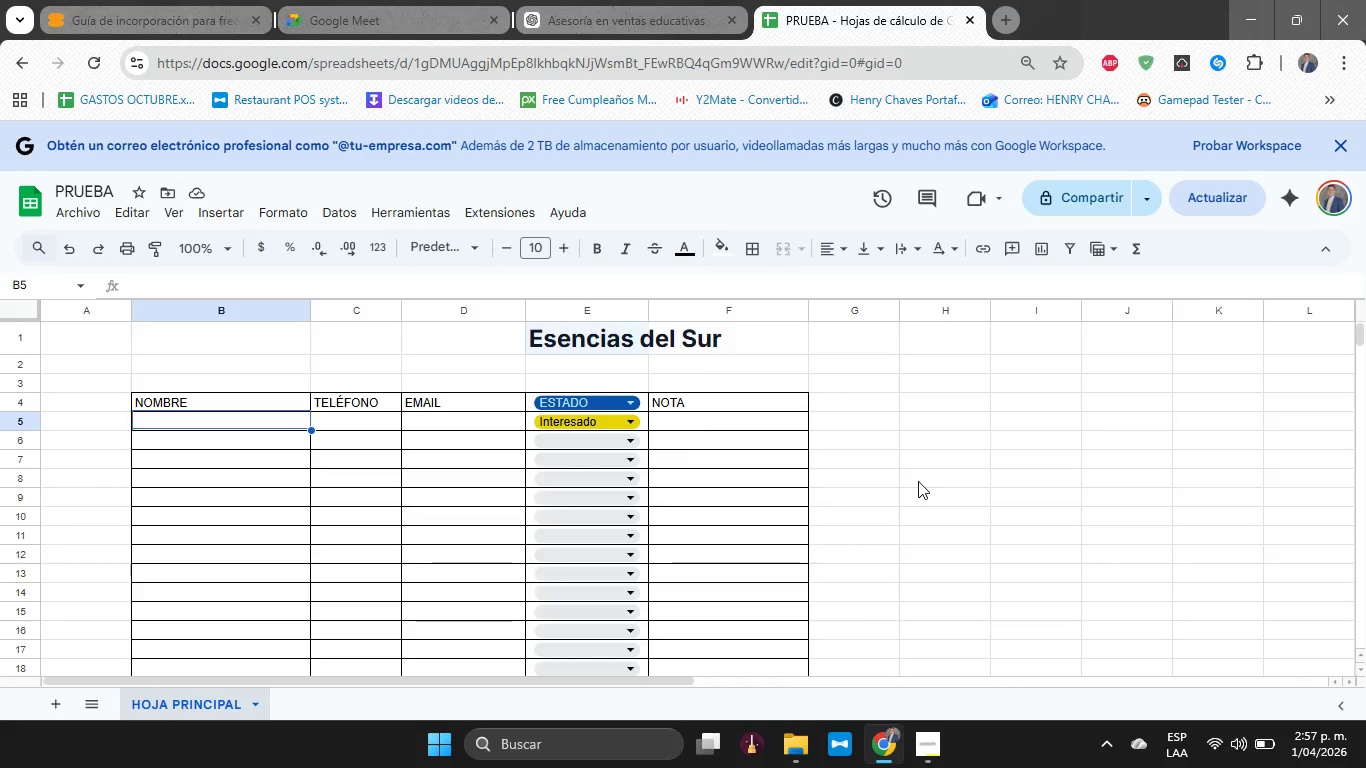 
key(C)
 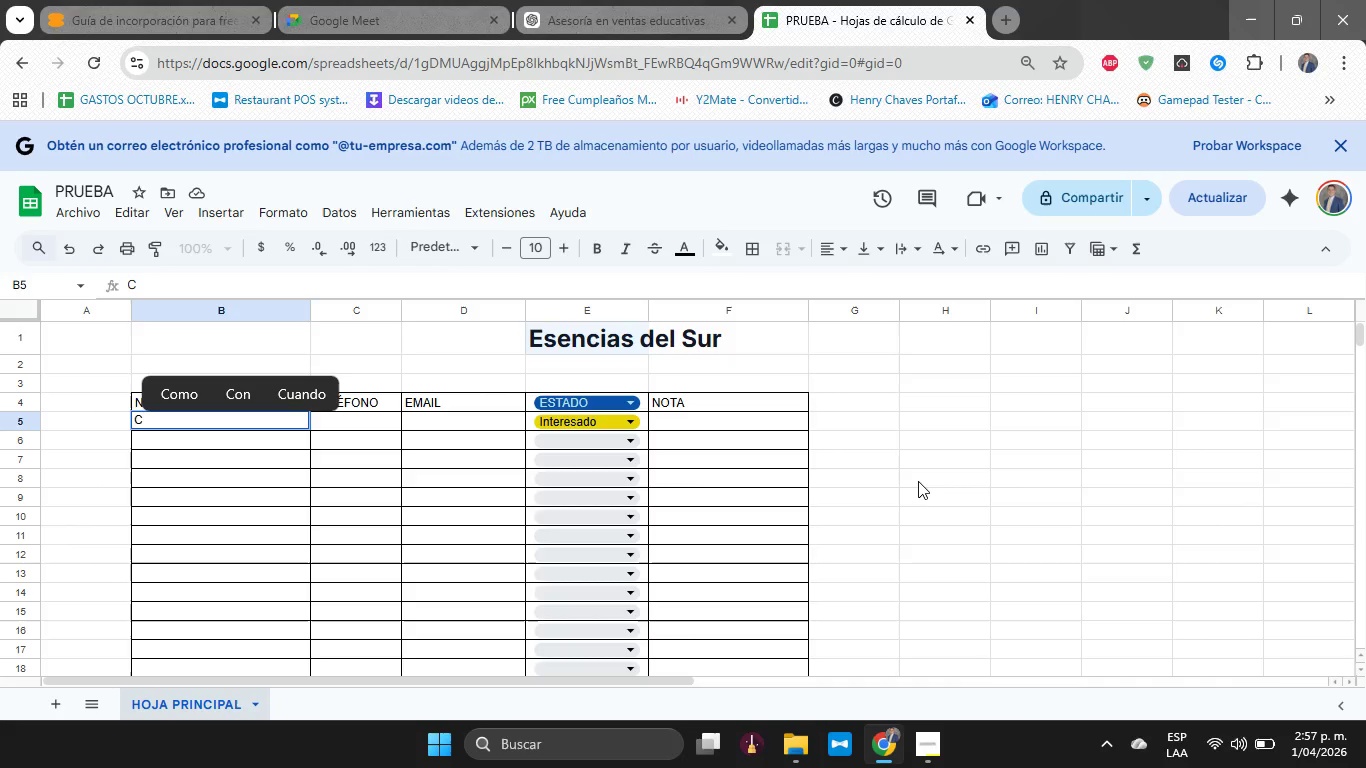 
key(Backspace)
 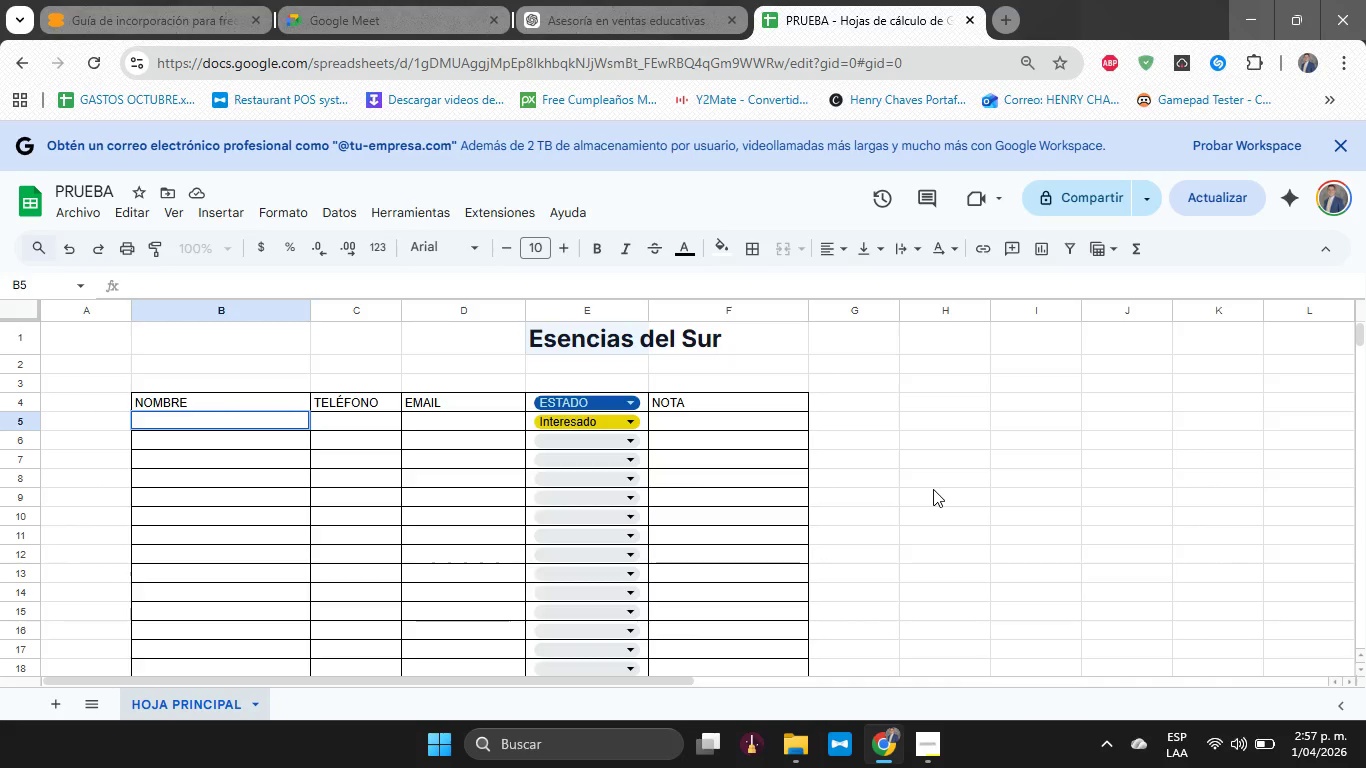 
wait(9.78)
 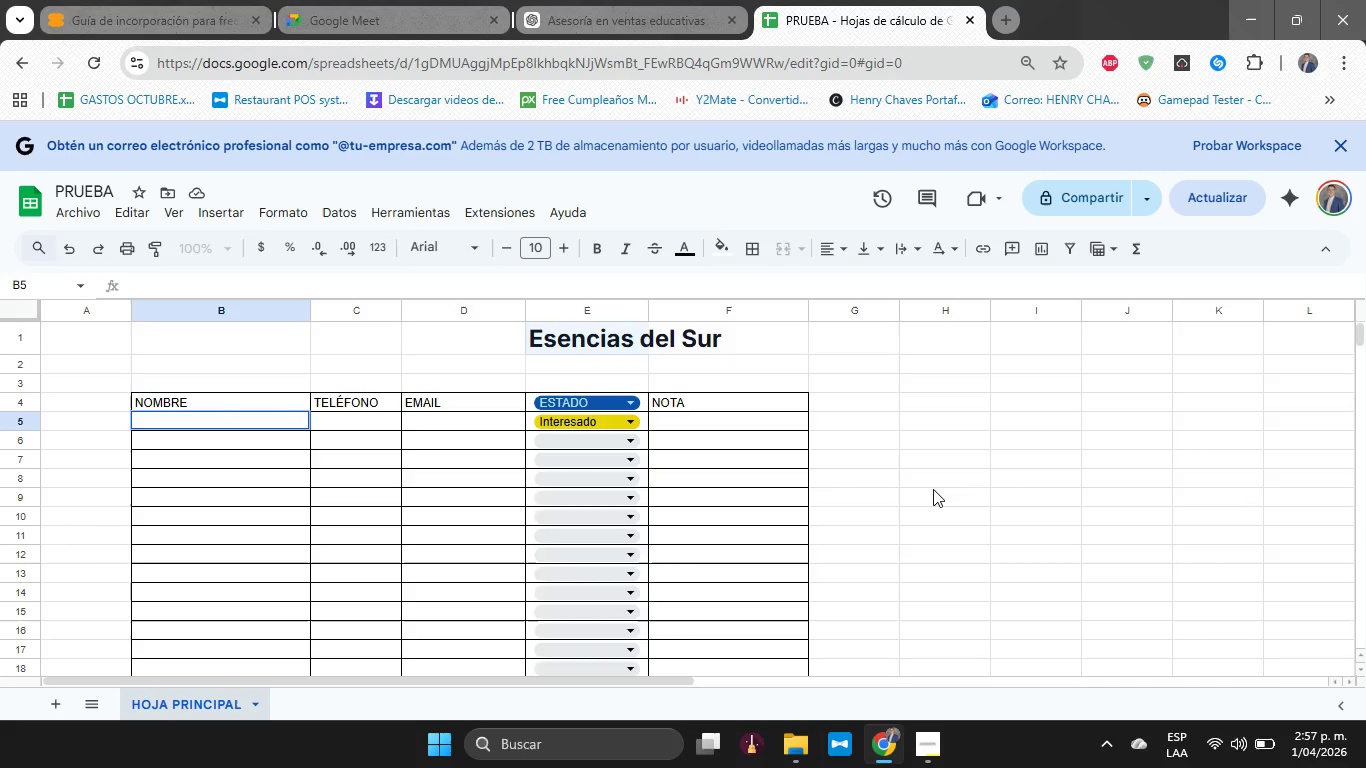 
type()ELEGIR)
 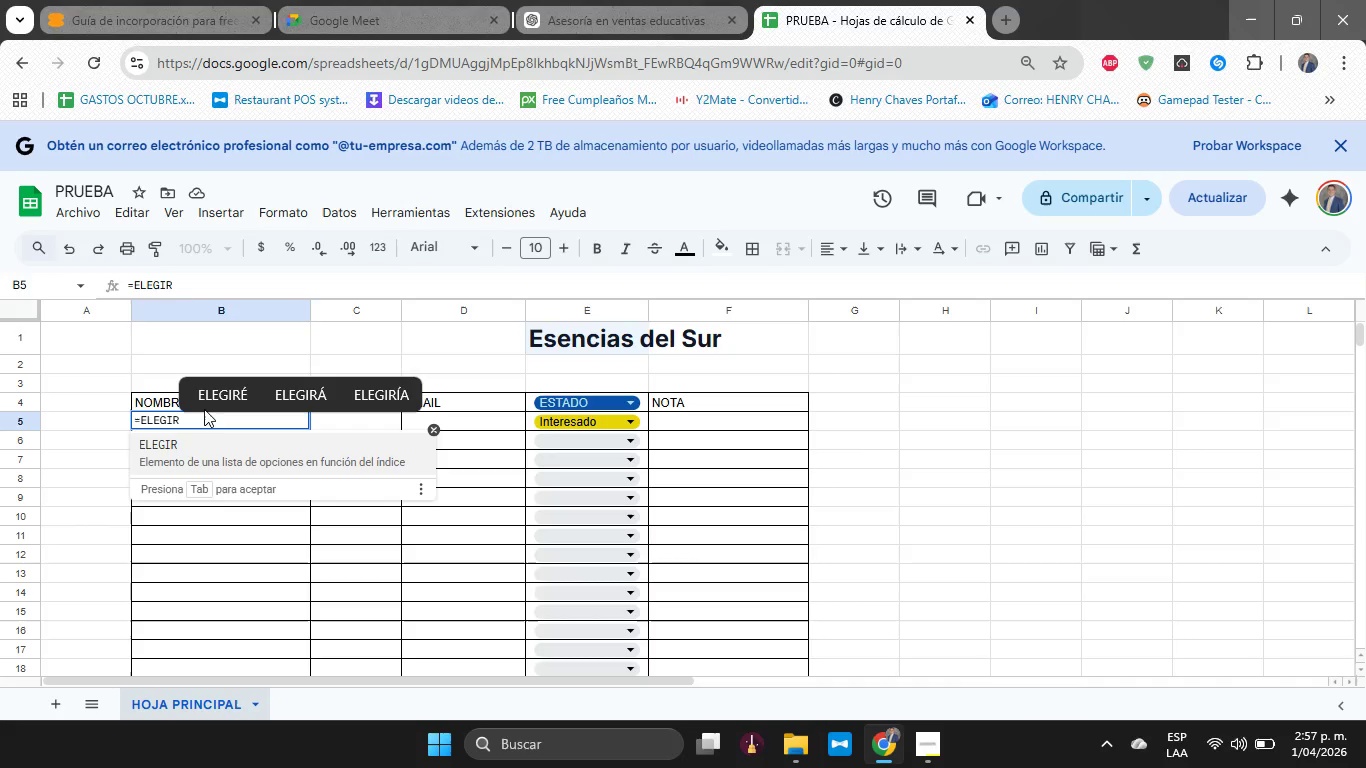 
type(*ALEATORIO.ENTRE*1,)
 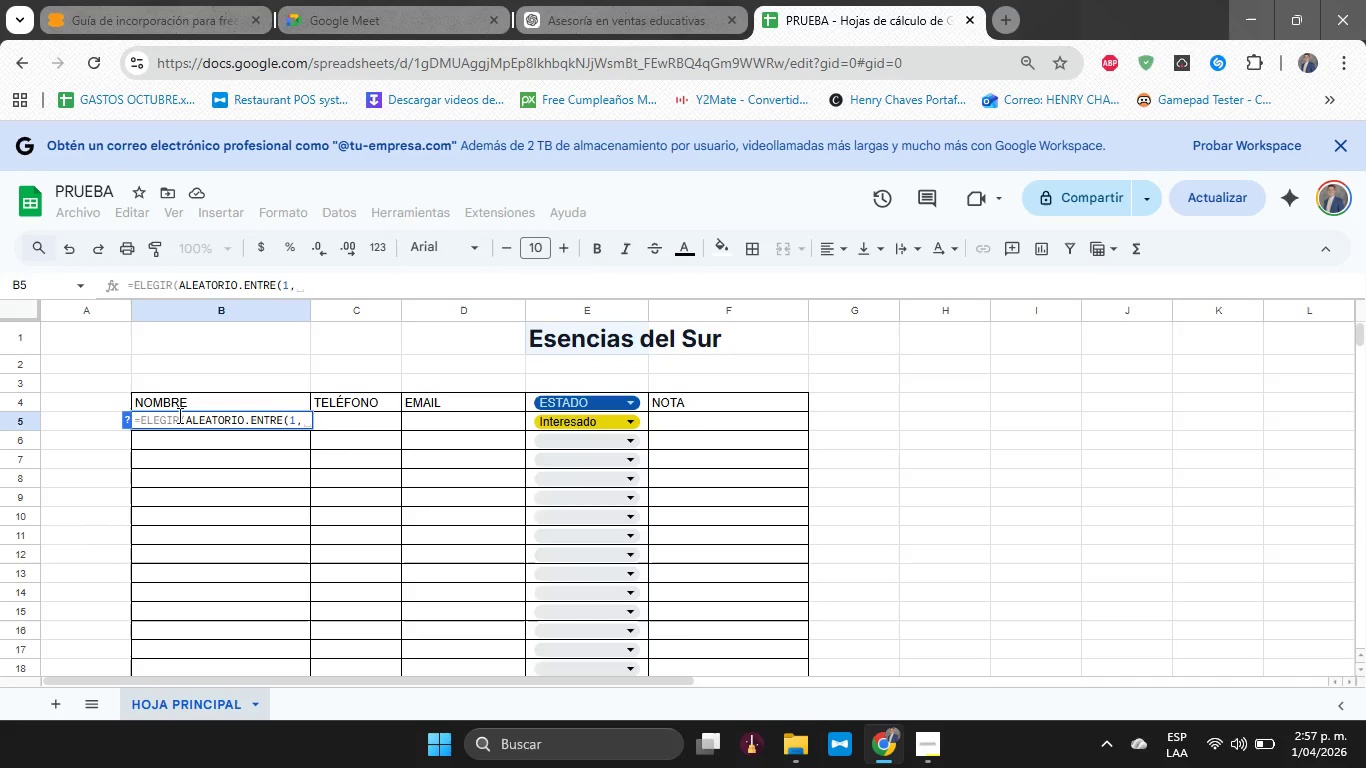 
type(19(, )
 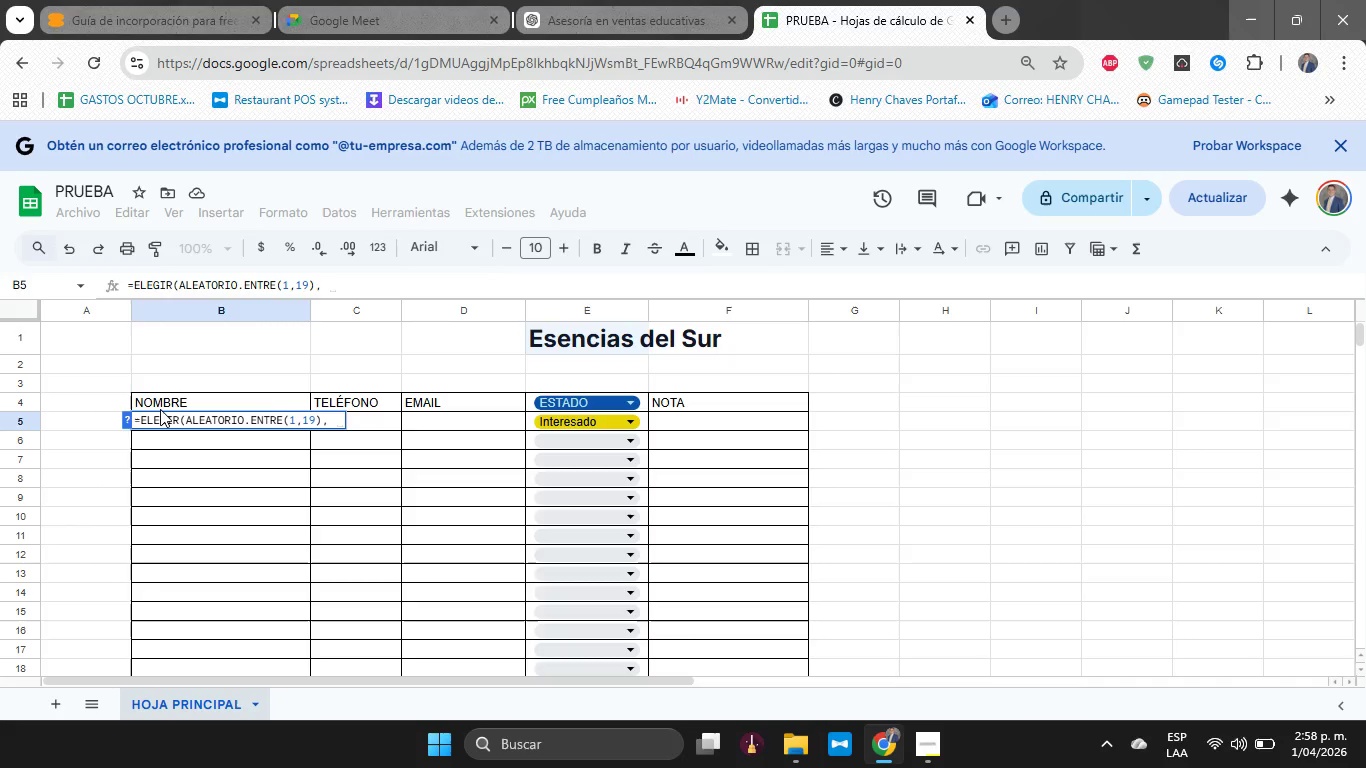 
key(Backspace)
type(@JUAN)
key(Backspace)
key(Backspace)
key(Backspace)
type(i)
key(Backspace)
type(uan,Carlos,David)
 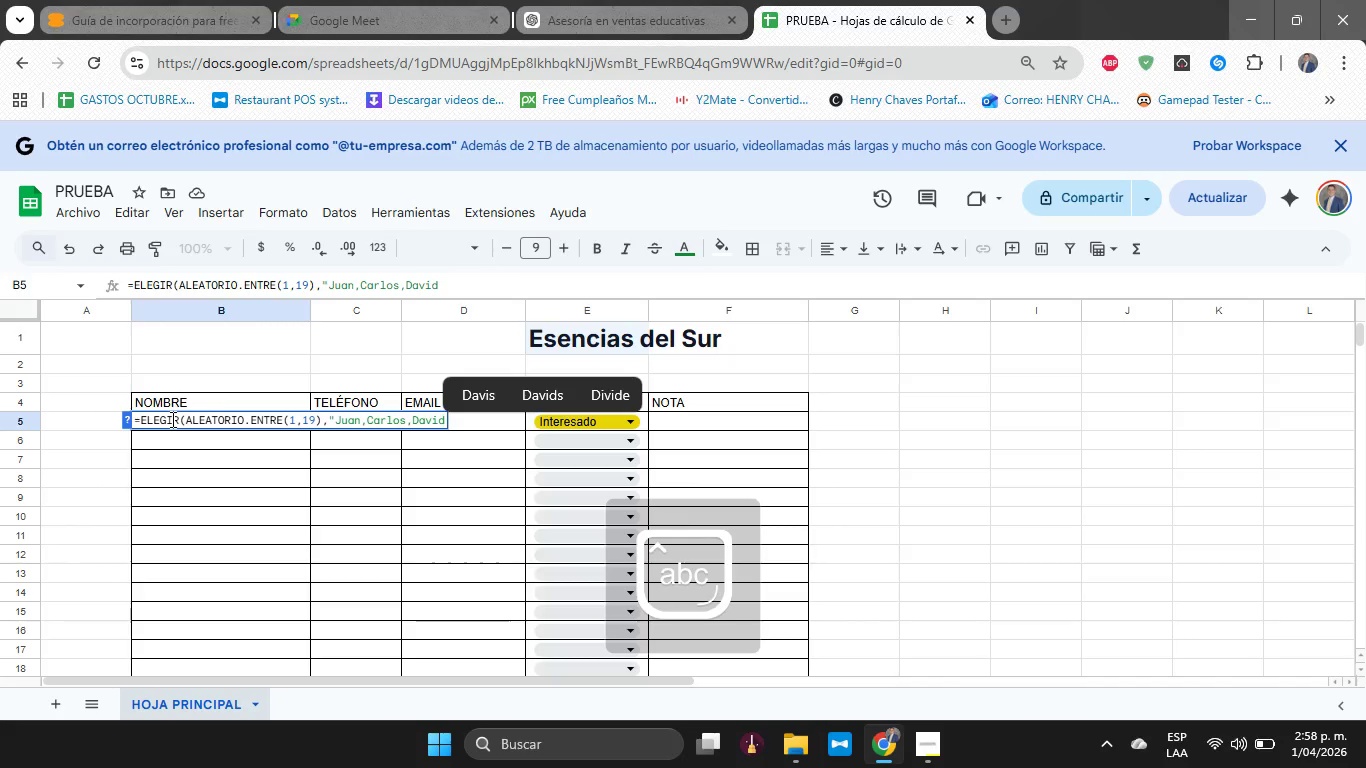 
wait(9.78)
 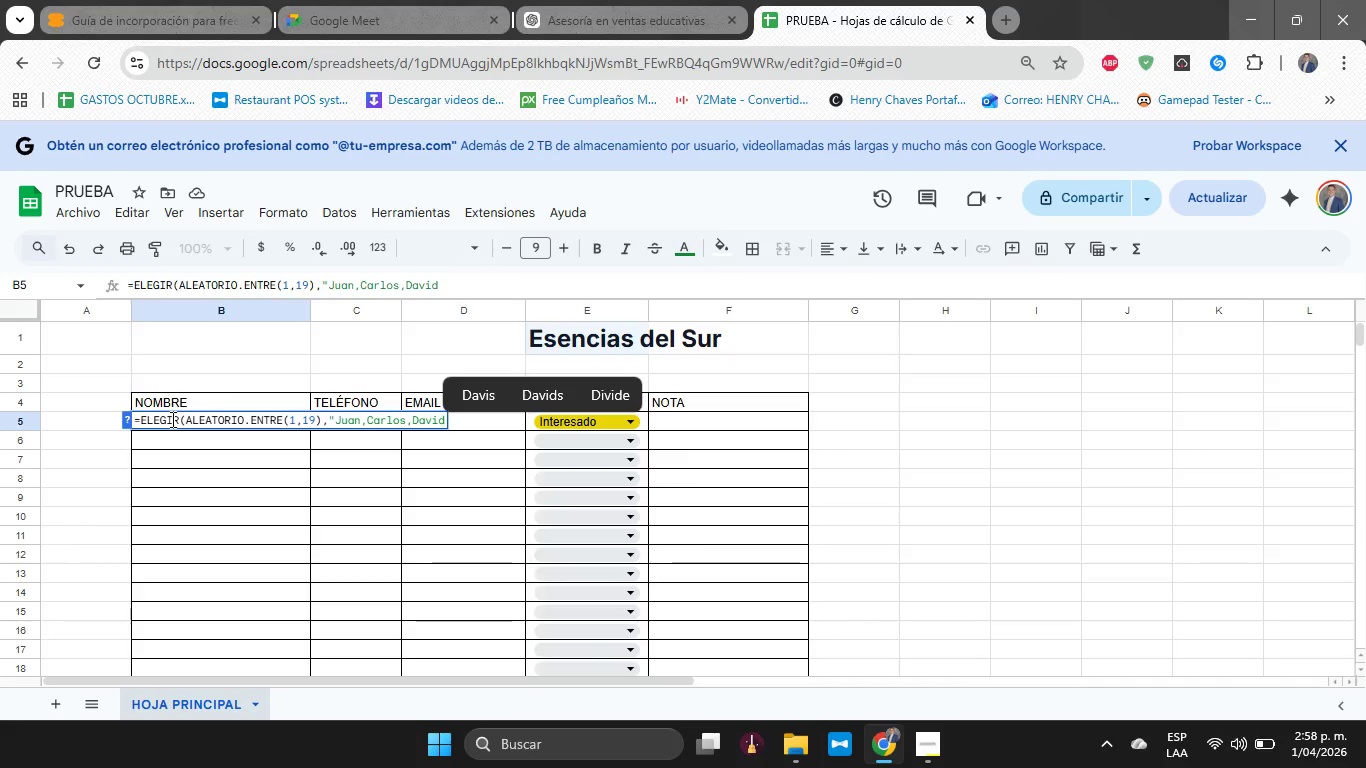 
type(,Sebastian )
key(Backspace)
type(, Daniel, Henry, Laura, Lunda)
key(Backspace)
key(Backspace)
key(Backspace)
key(Backspace)
key(Backspace)
key(Backspace)
key(Backspace)
key(Backspace)
key(Backspace)
key(Backspace)
key(Backspace)
type(y, Lnda)
key(Backspace)
key(Backspace)
key(Backspace)
type(inda. Laura)
 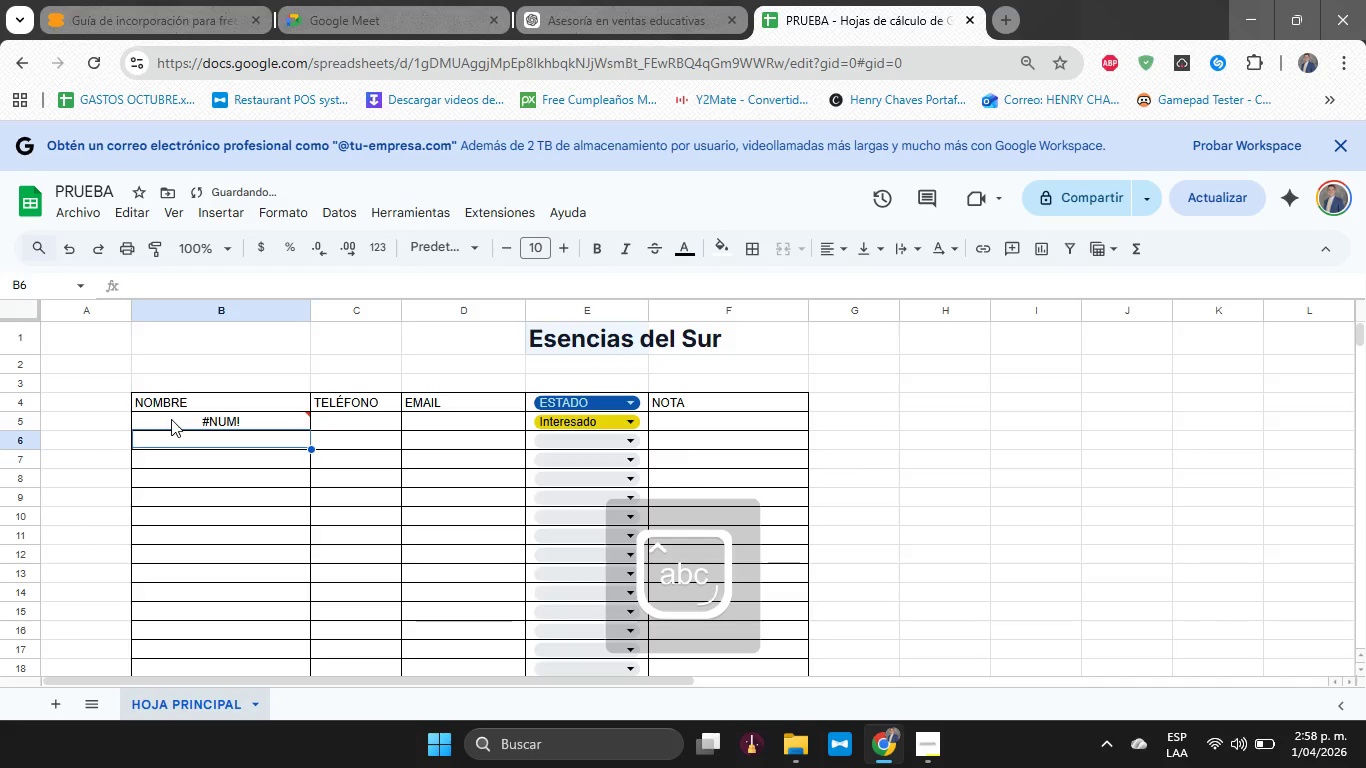 
key(Enter)
 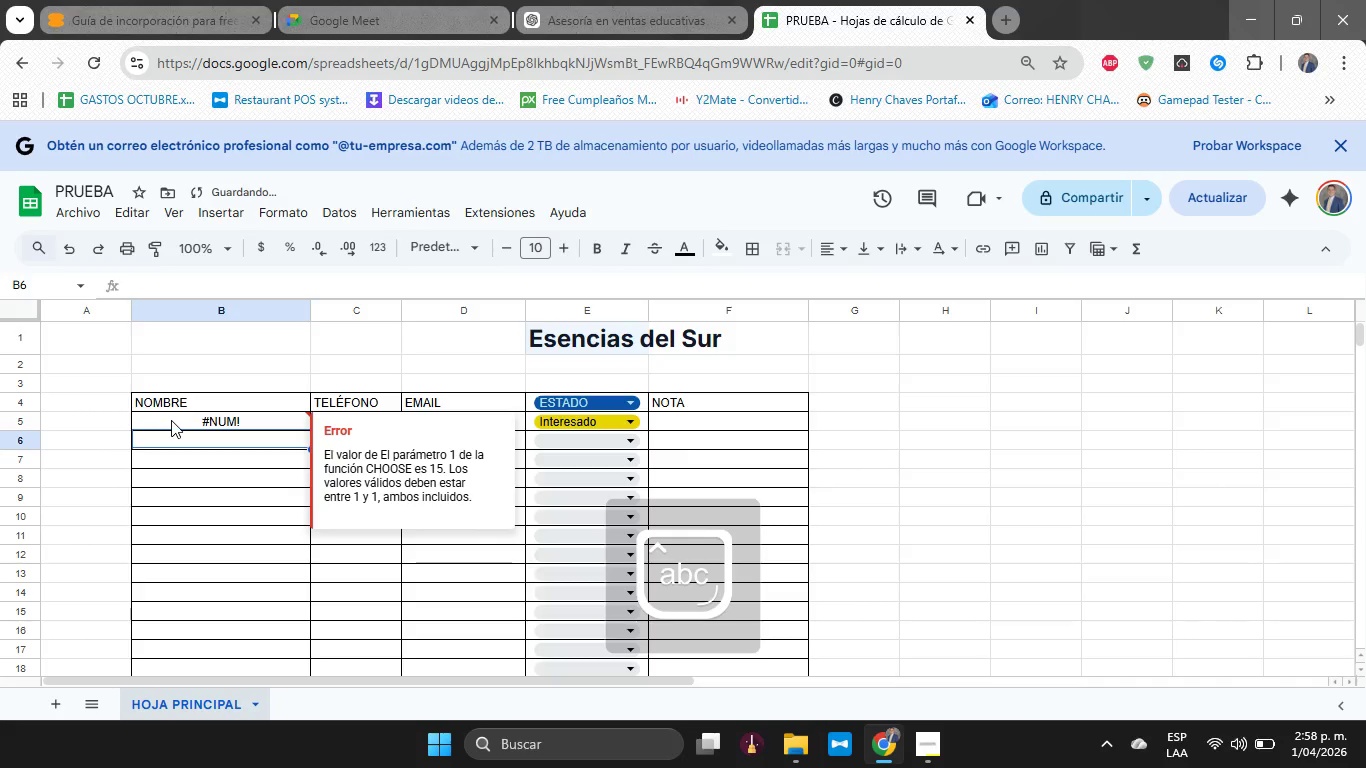 
left_click([171, 420])
 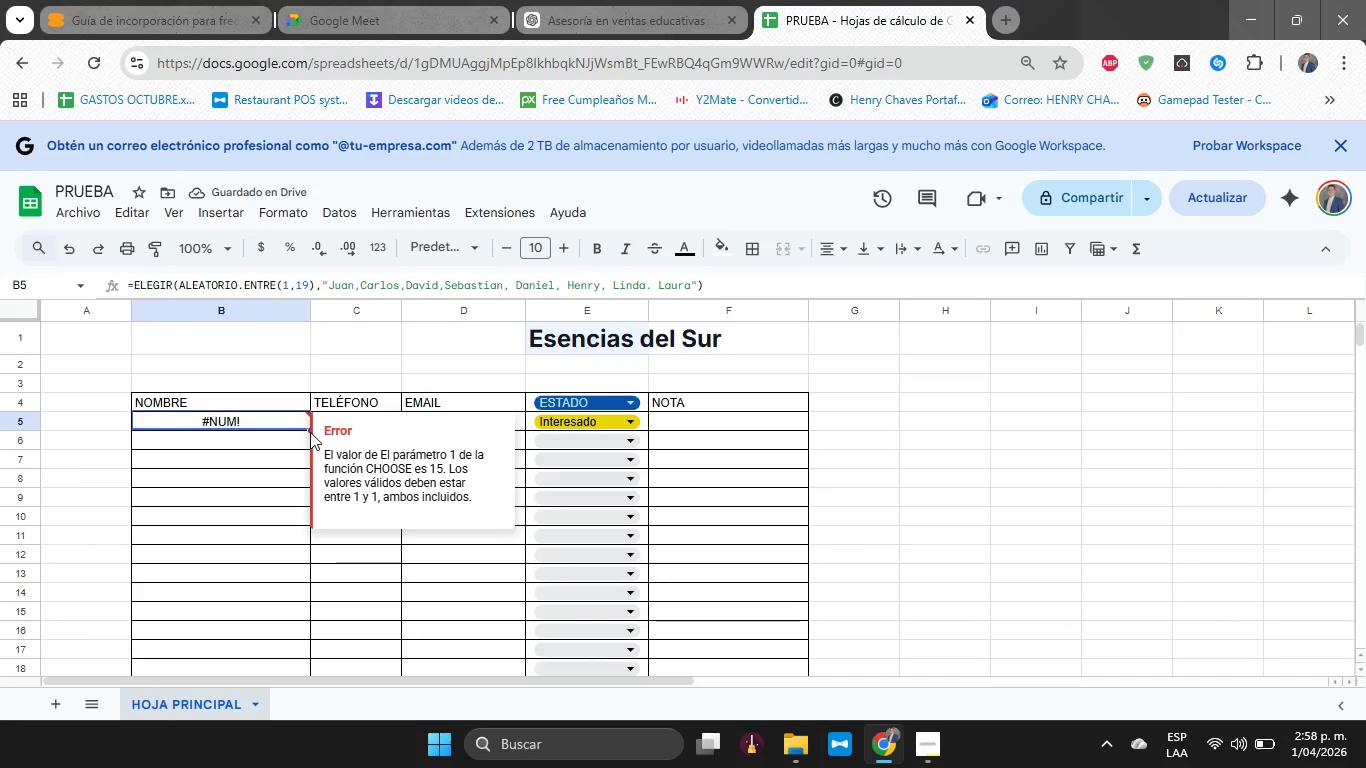 
left_click_drag(start_coordinate=[307, 430], to_coordinate=[311, 483])
 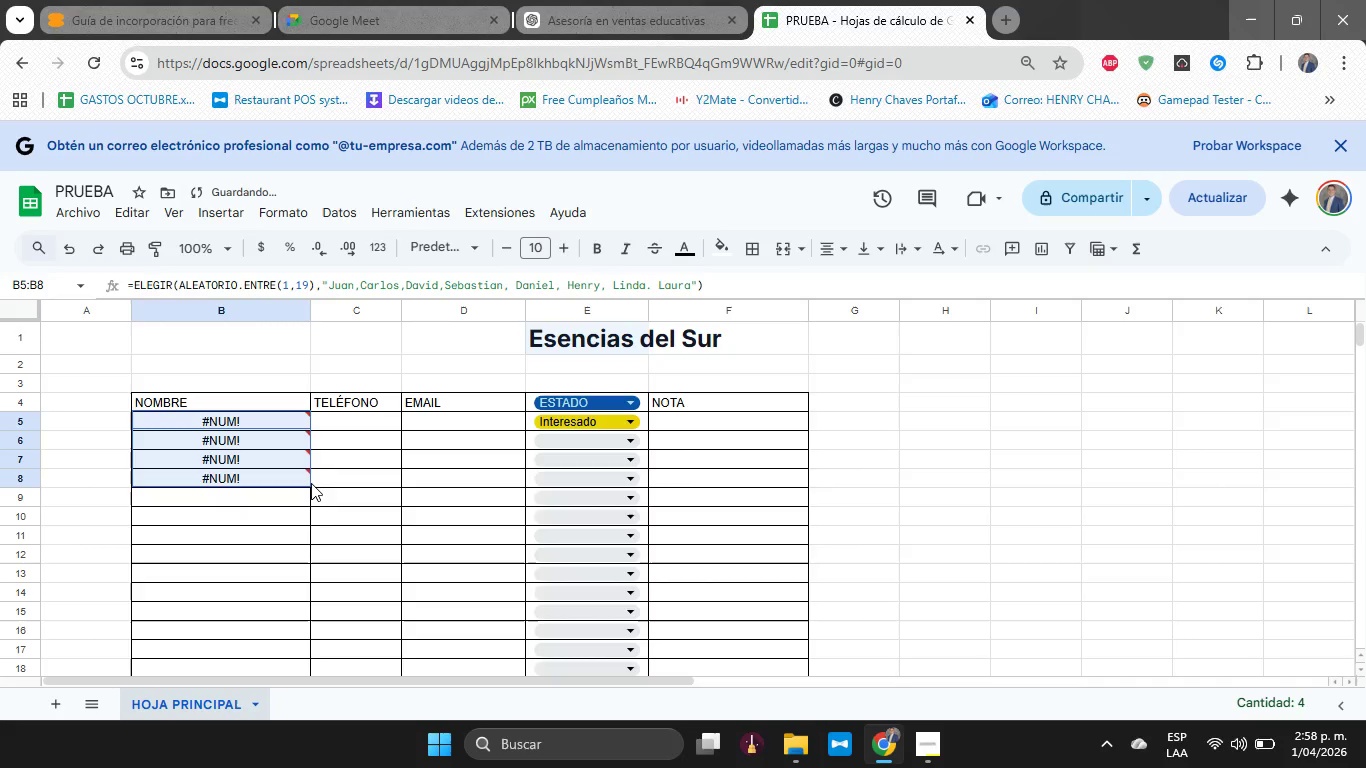 
key(Escape)
 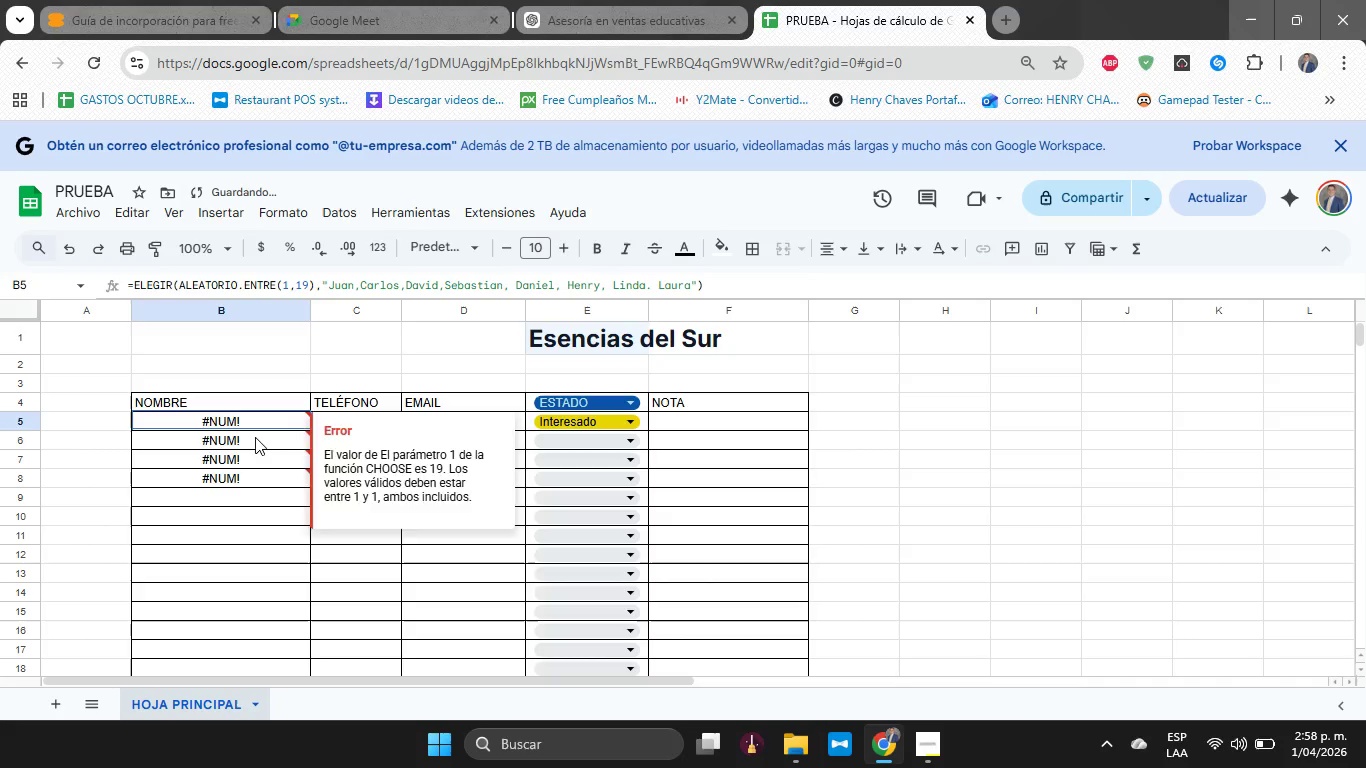 
left_click([260, 450])
 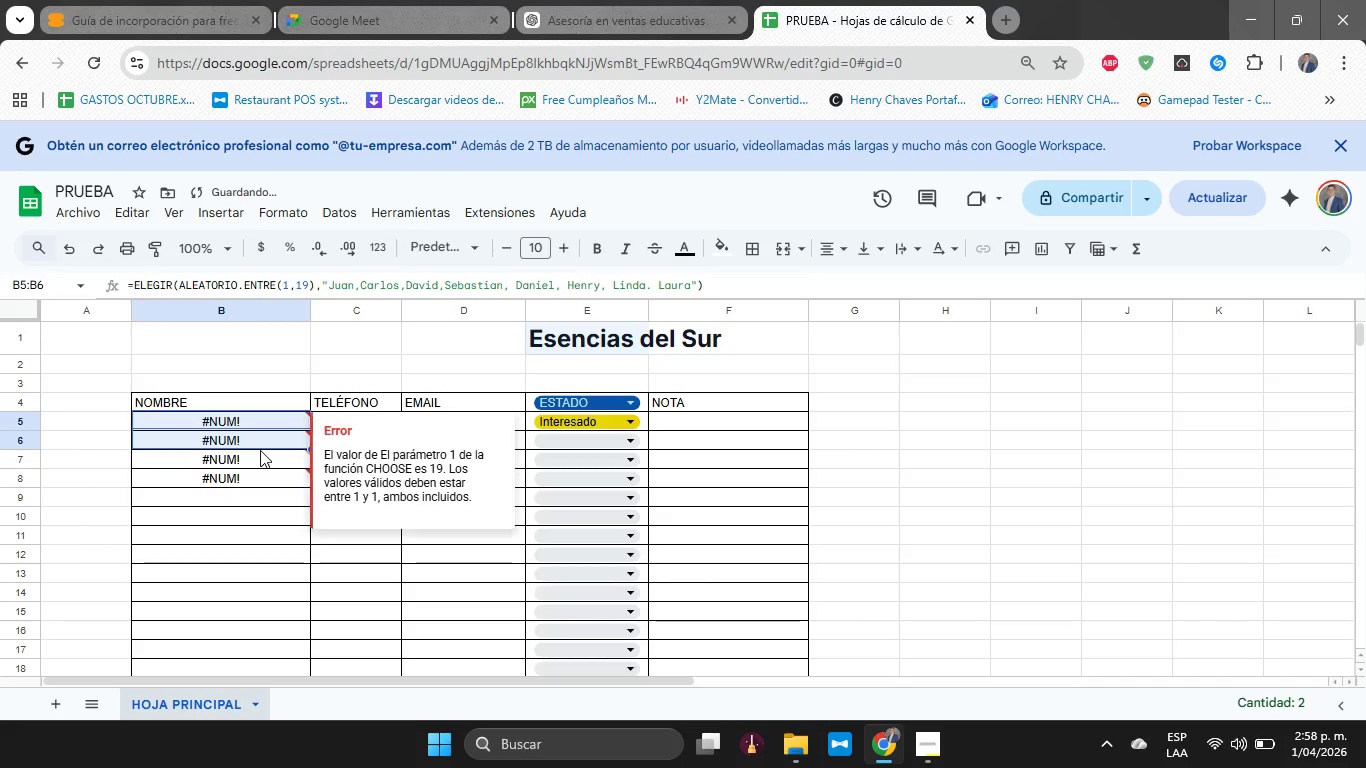 
key(Backspace)
 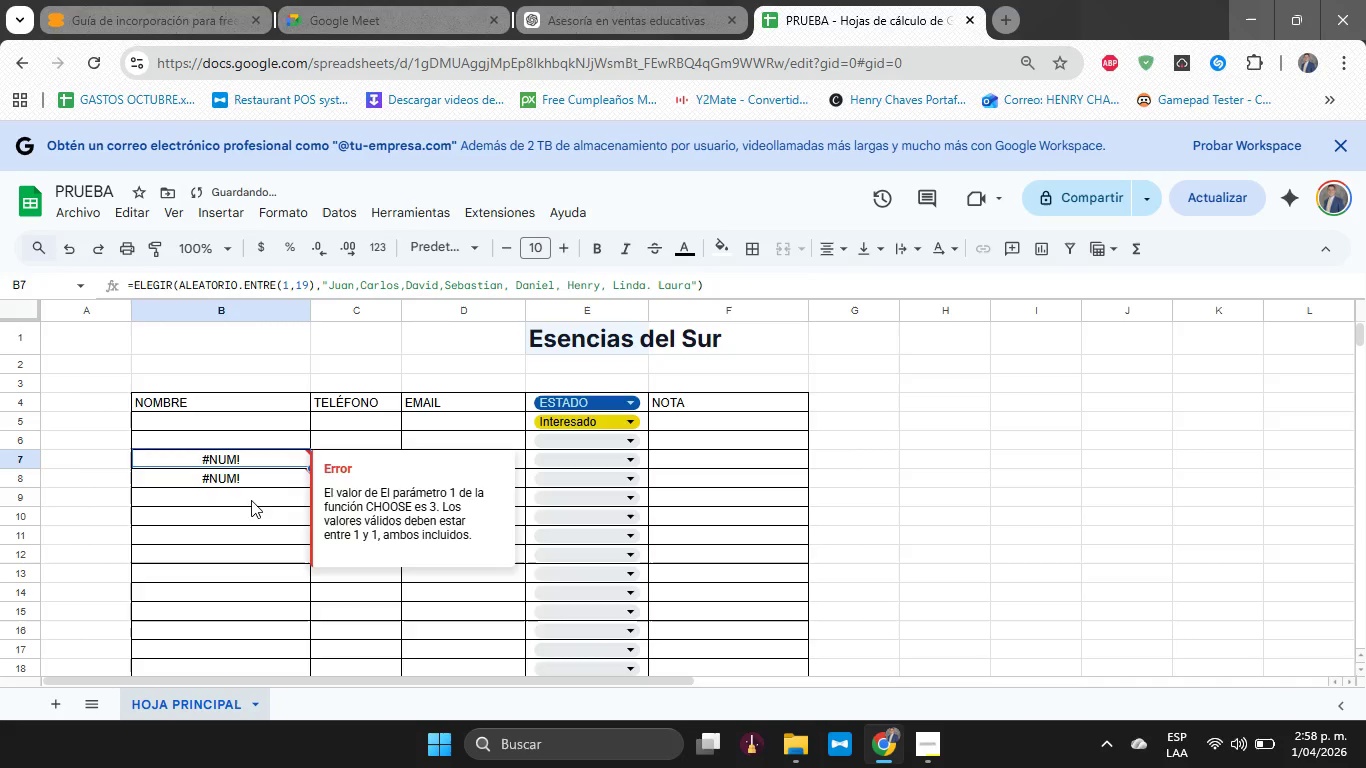 
double_click([252, 502])
 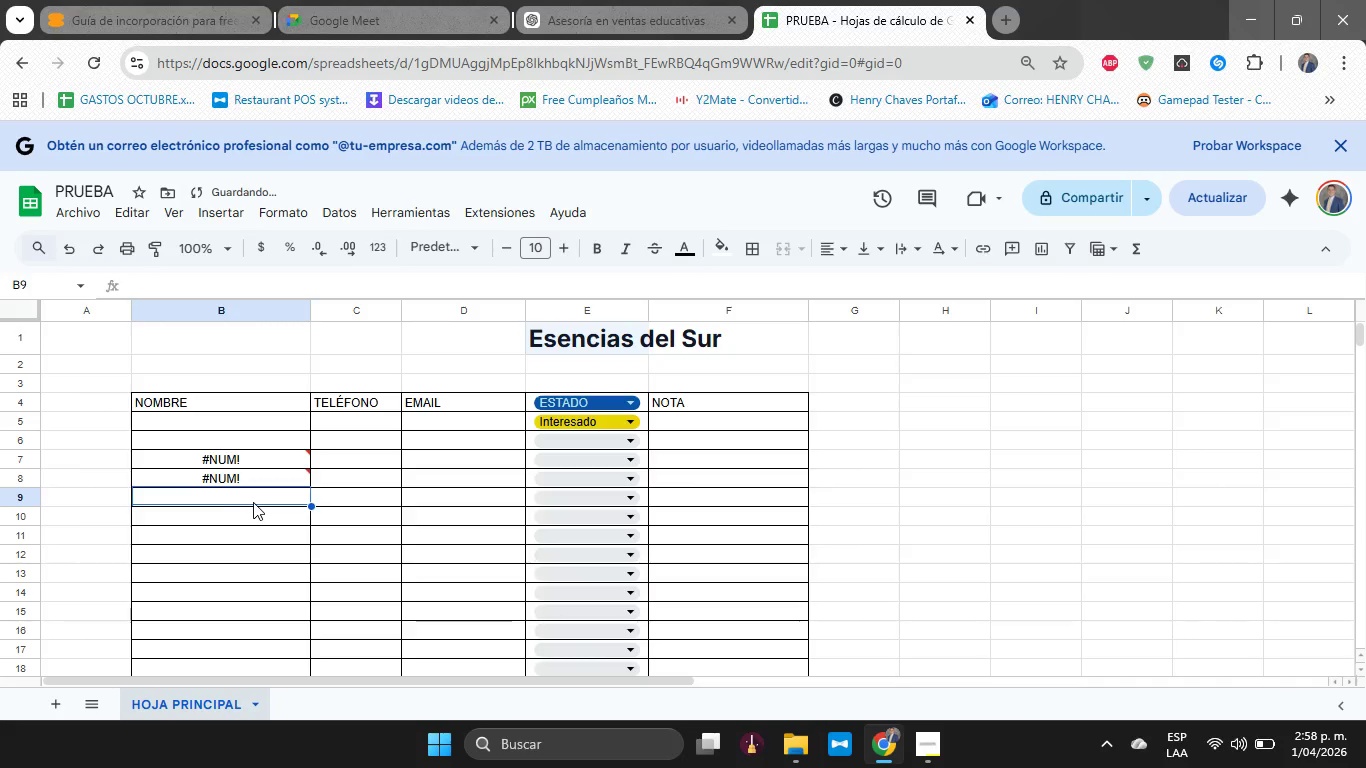 
key(Backspace)
 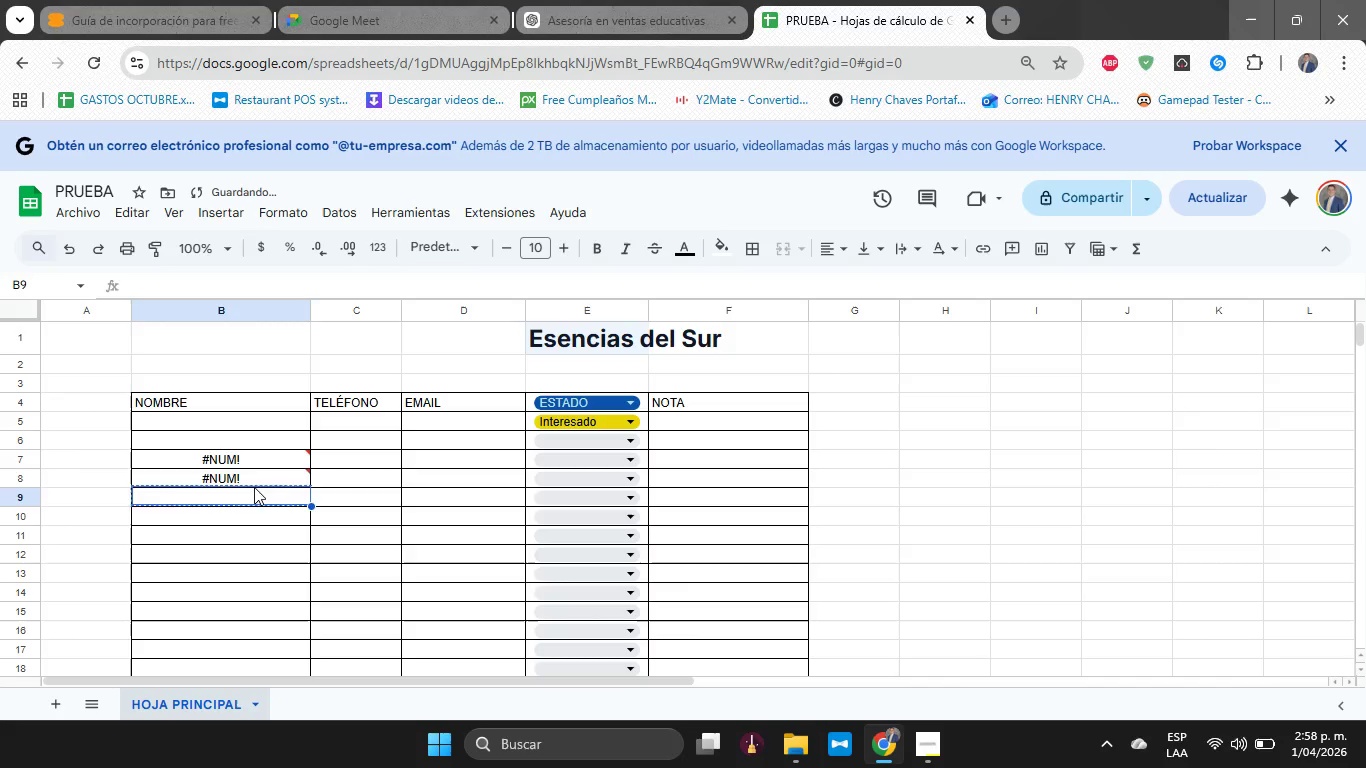 
key(Backspace)
 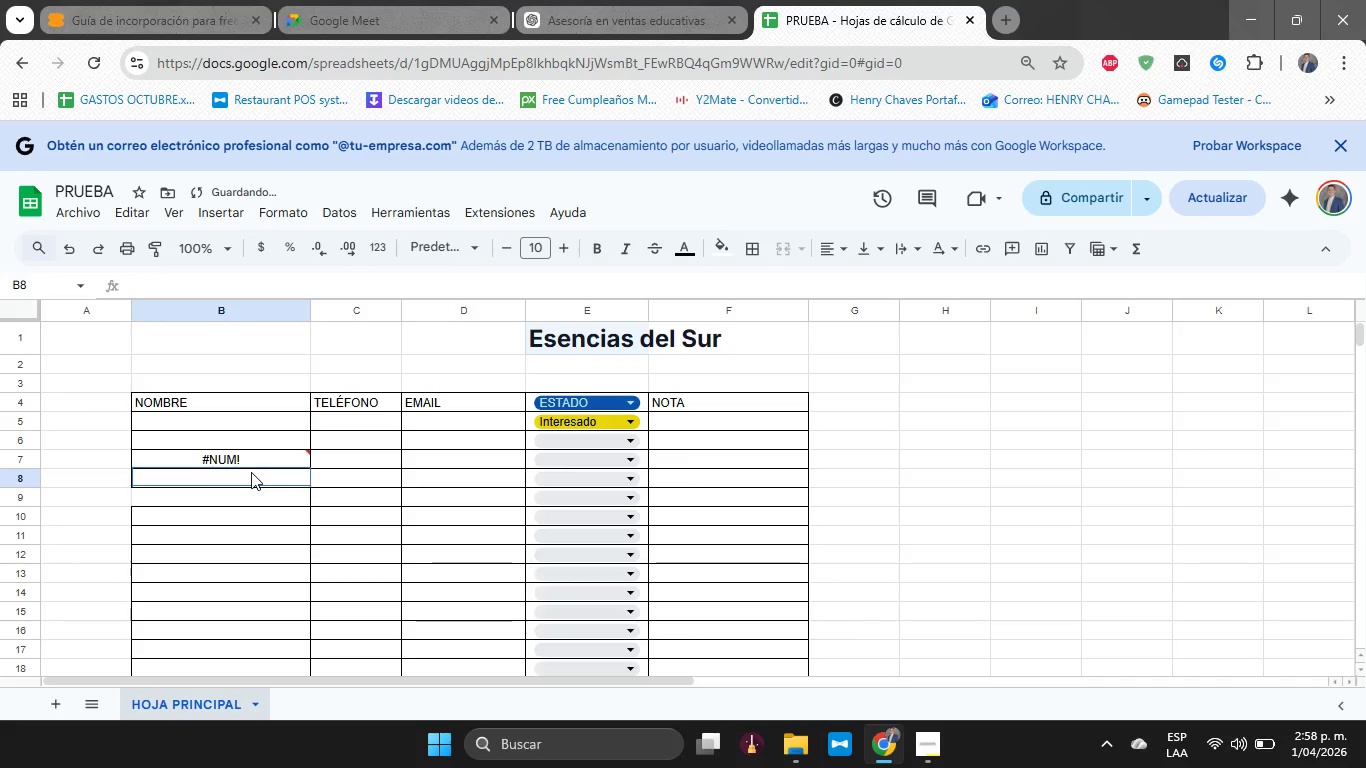 
double_click([251, 472])
 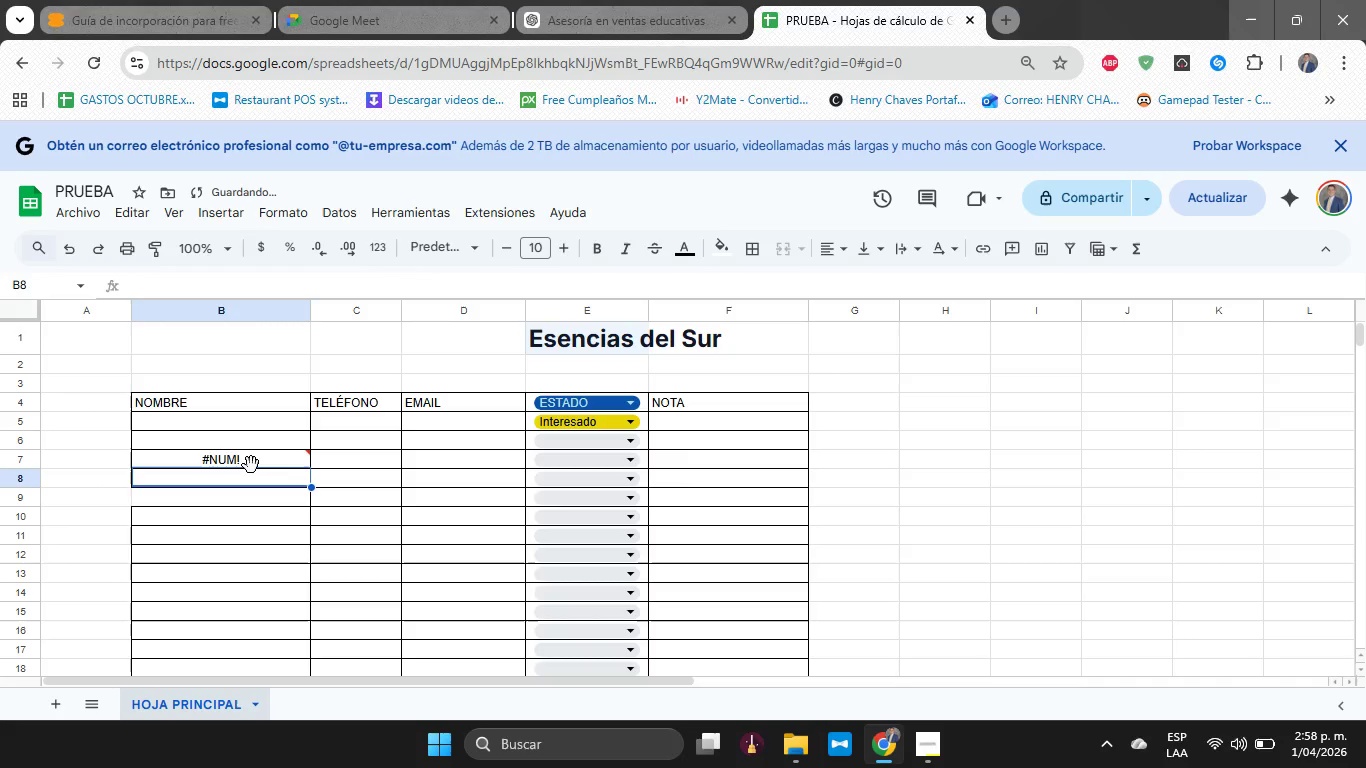 
key(Backspace)
 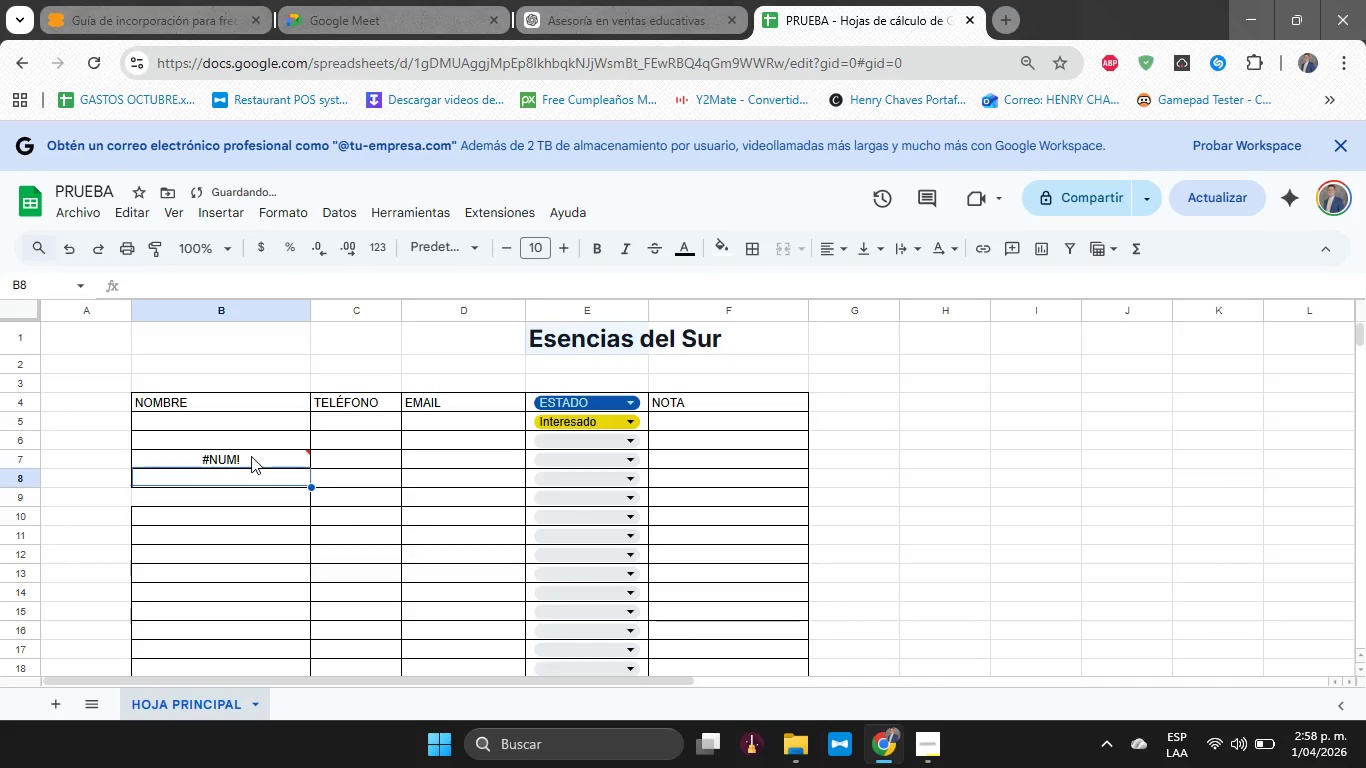 
left_click([251, 456])
 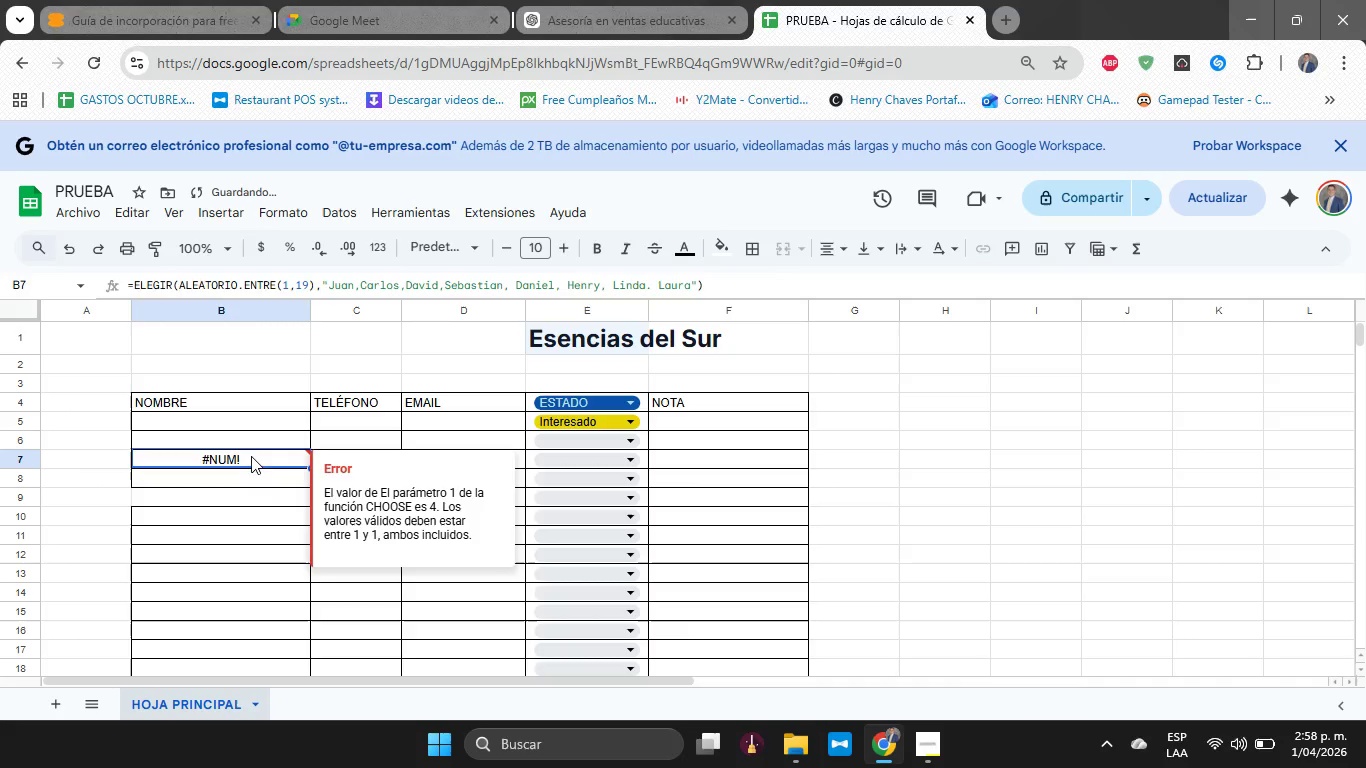 
key(Backspace)
 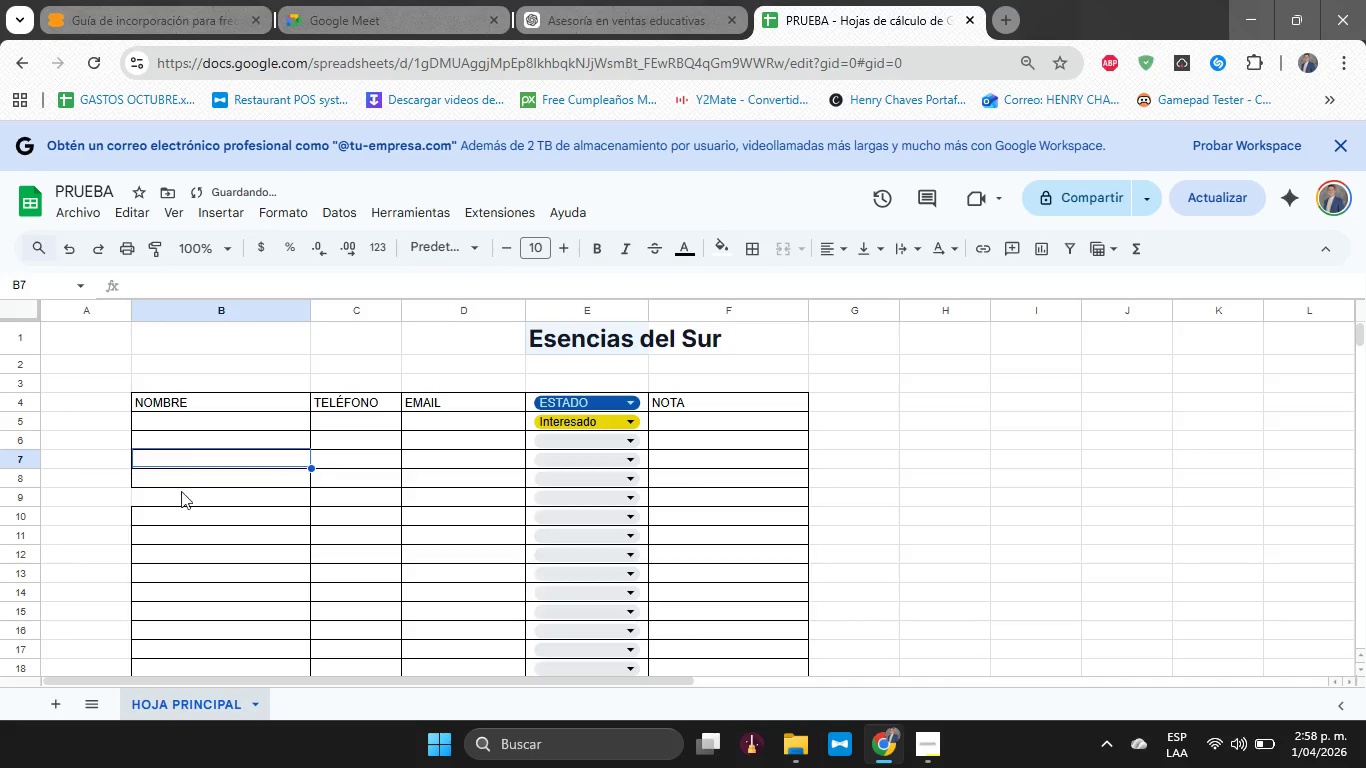 
left_click_drag(start_coordinate=[191, 486], to_coordinate=[252, 515])
 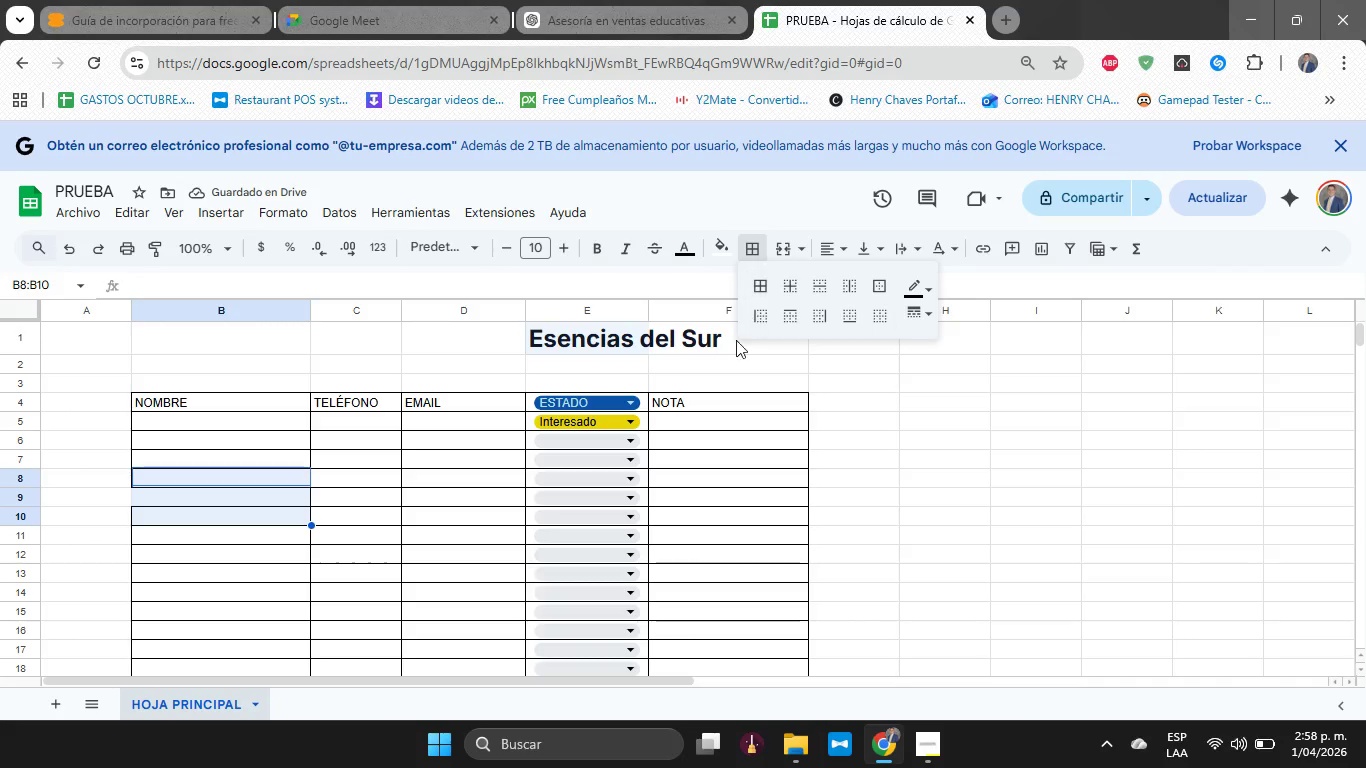 
left_click([760, 283])
 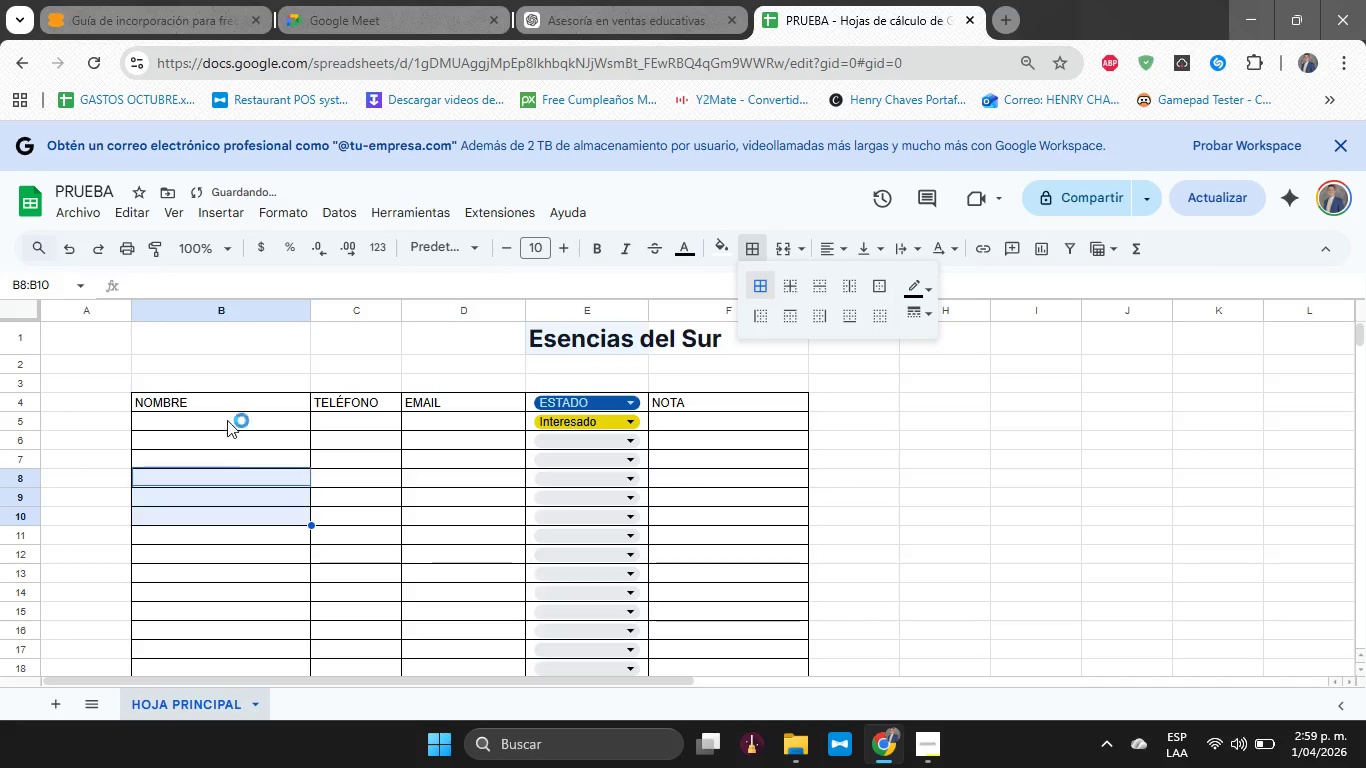 
left_click([227, 420])
 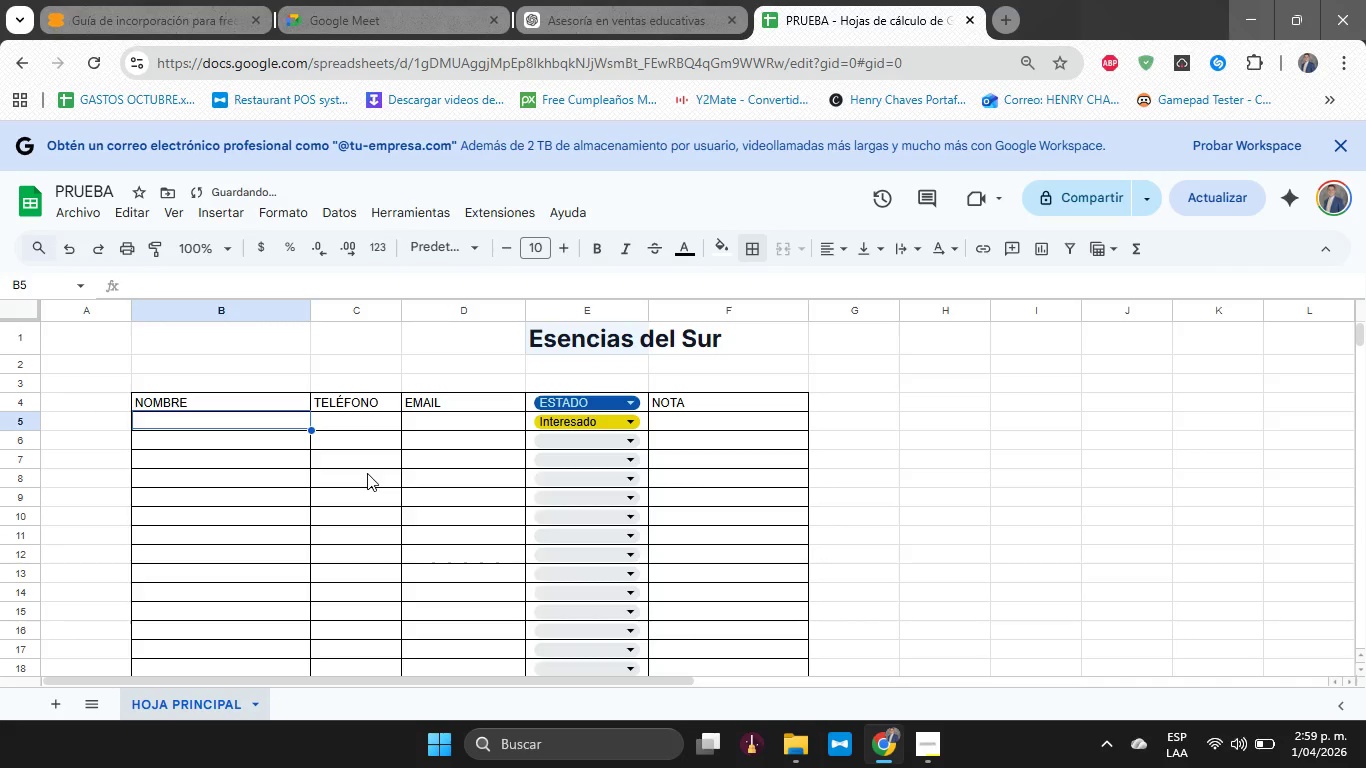 
type(Daniel)
 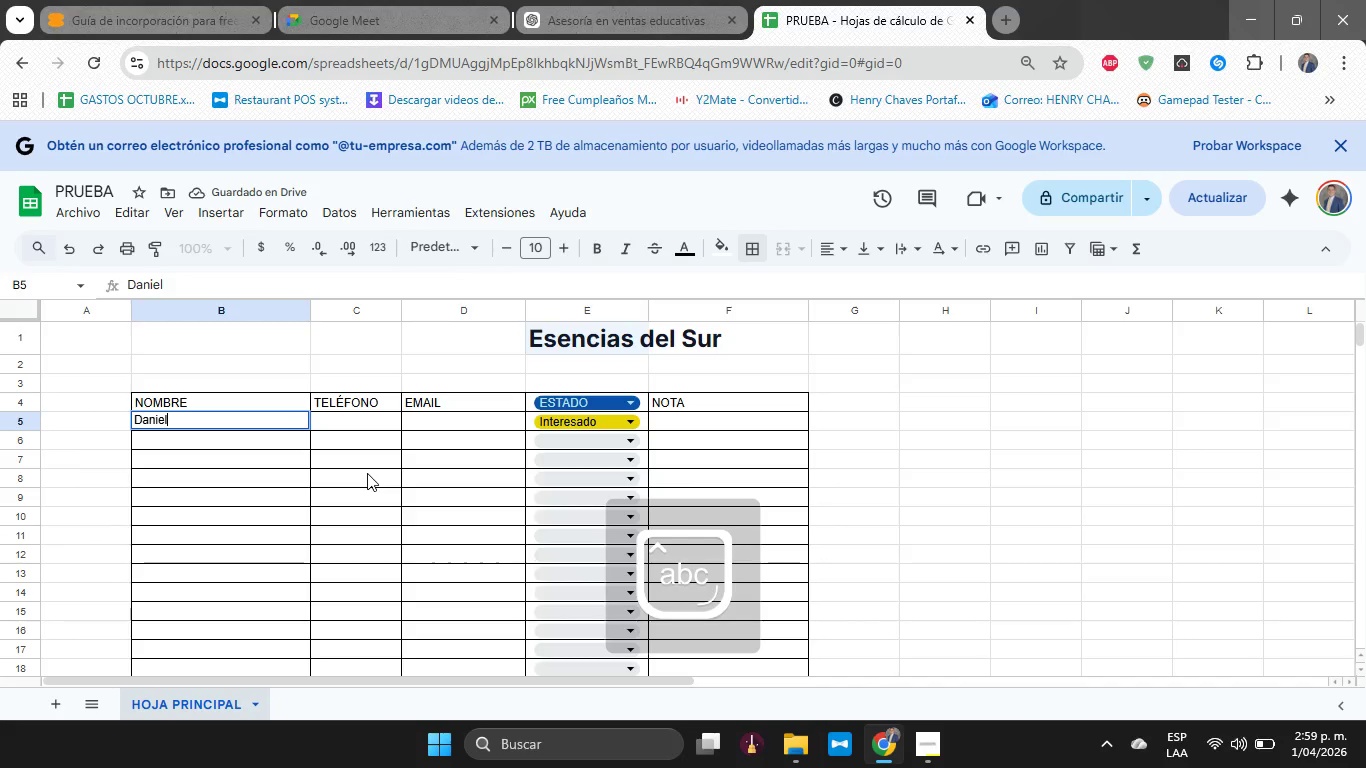 
key(Enter)
 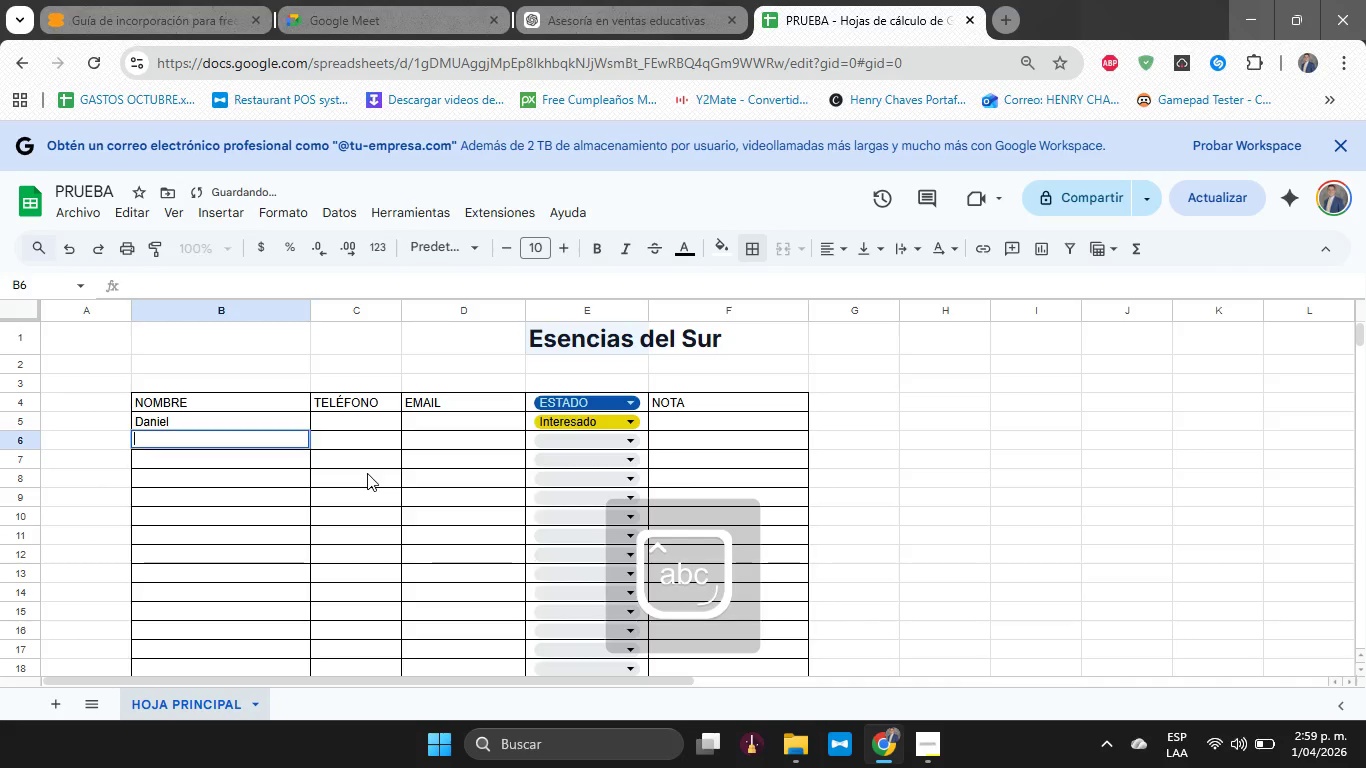 
key(Enter)
 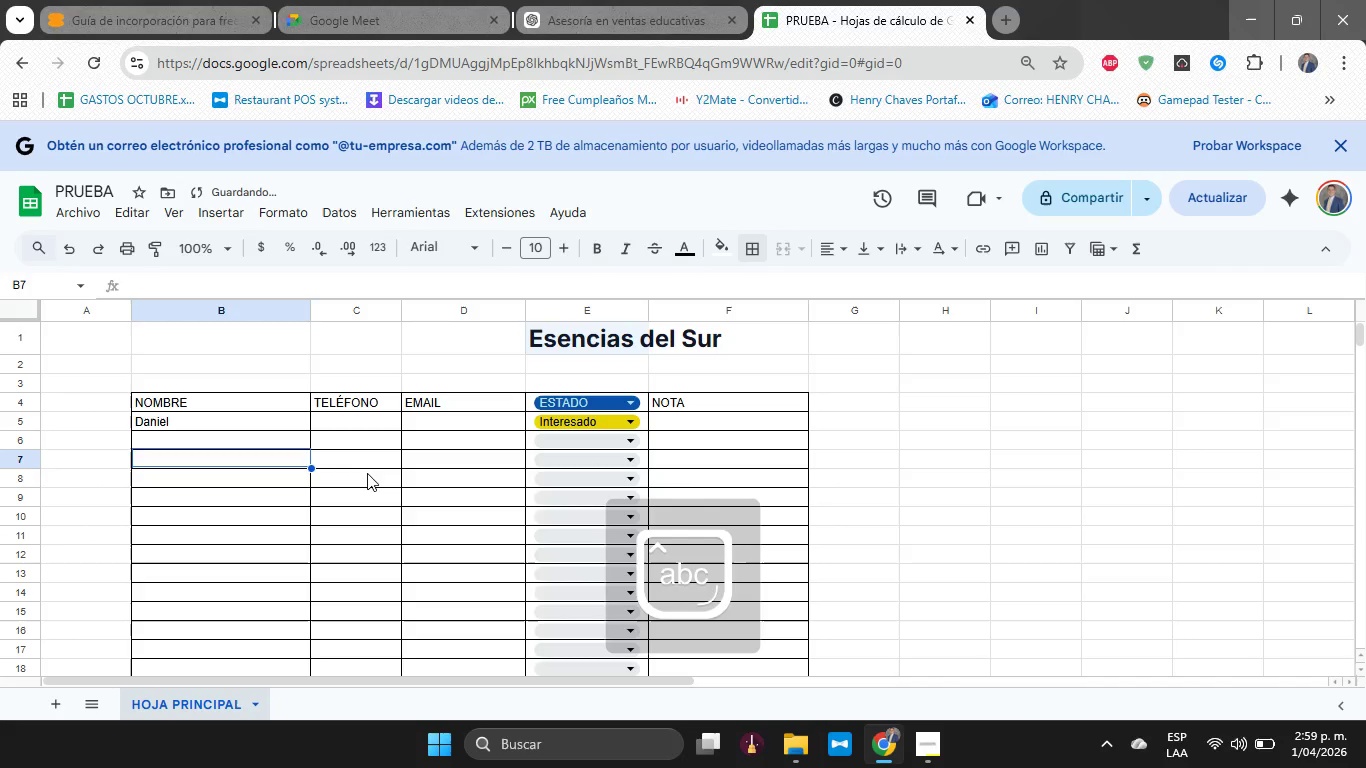 
key(Enter)
 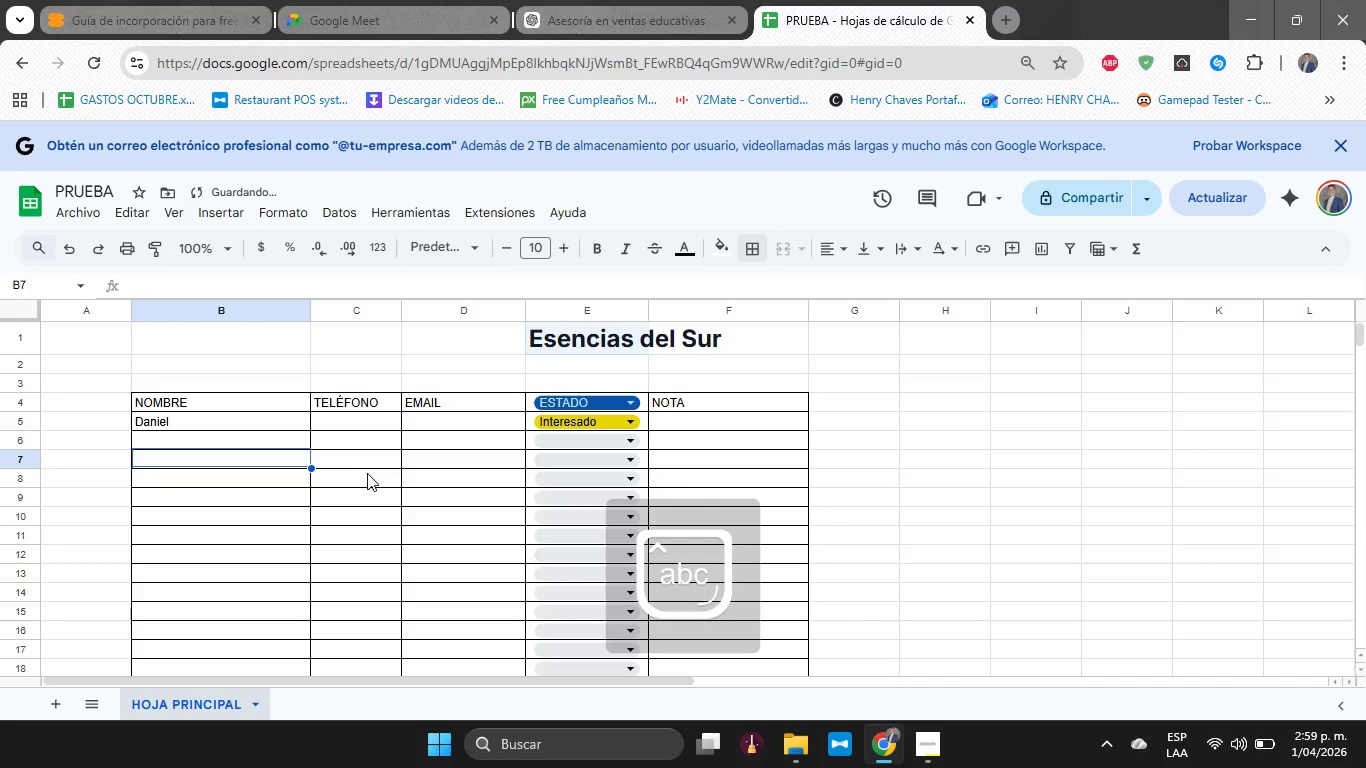 
key(Shift+ShiftRight)
 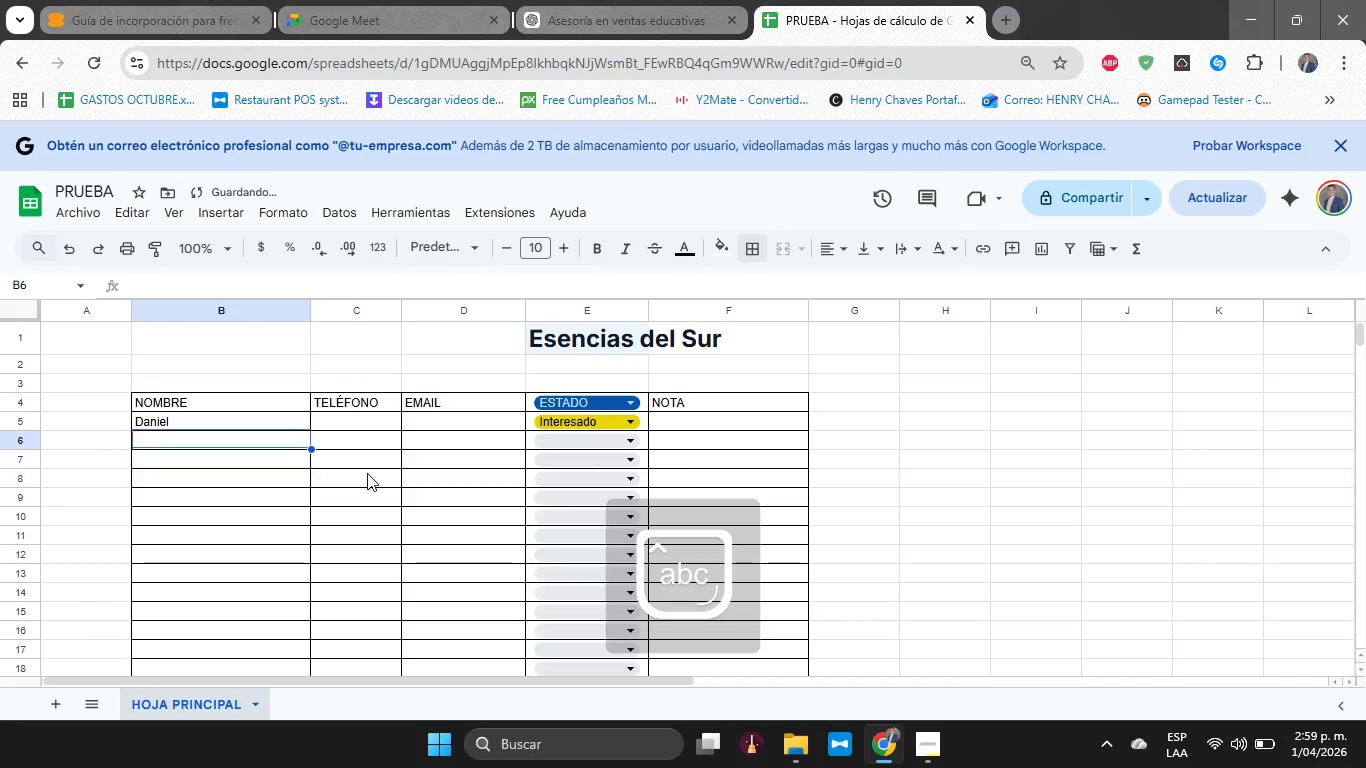 
key(ArrowUp)
 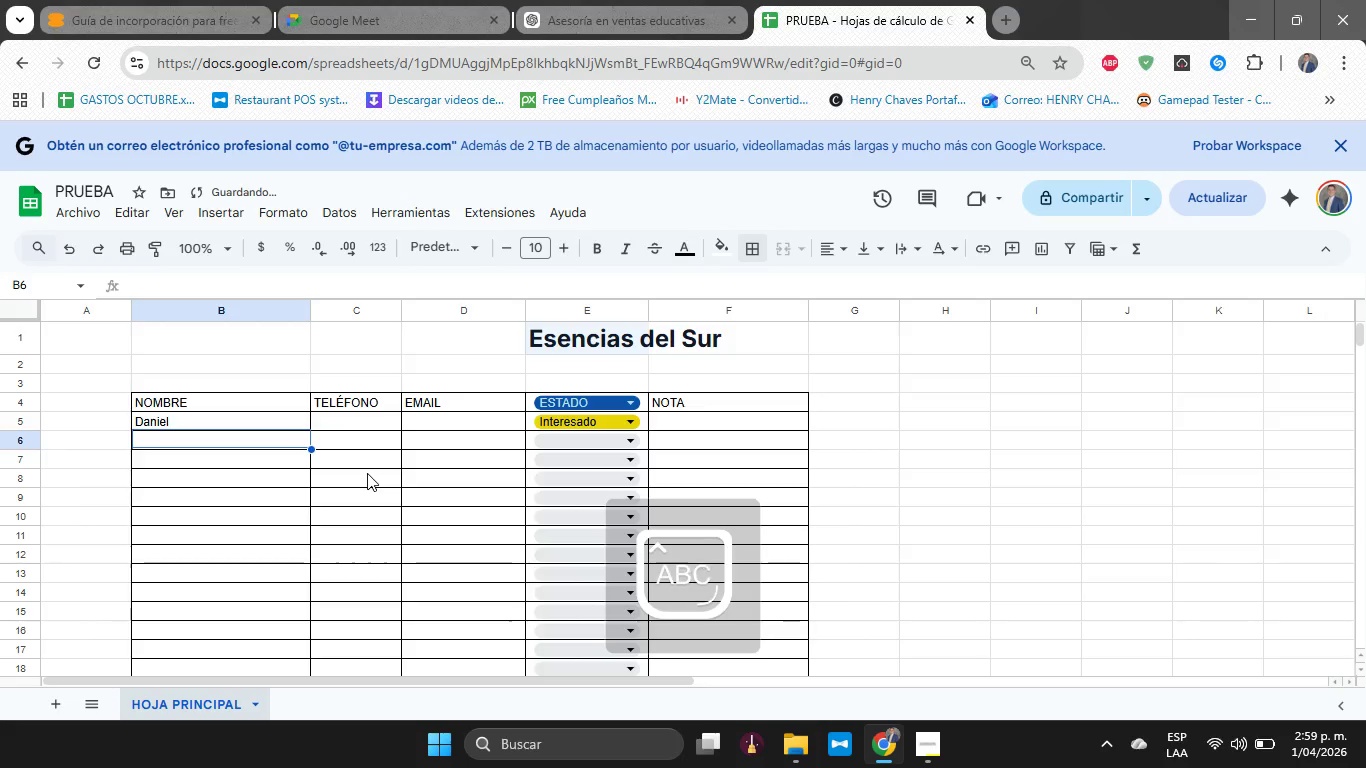 
type(Henr )
key(Backspace)
type(y )
 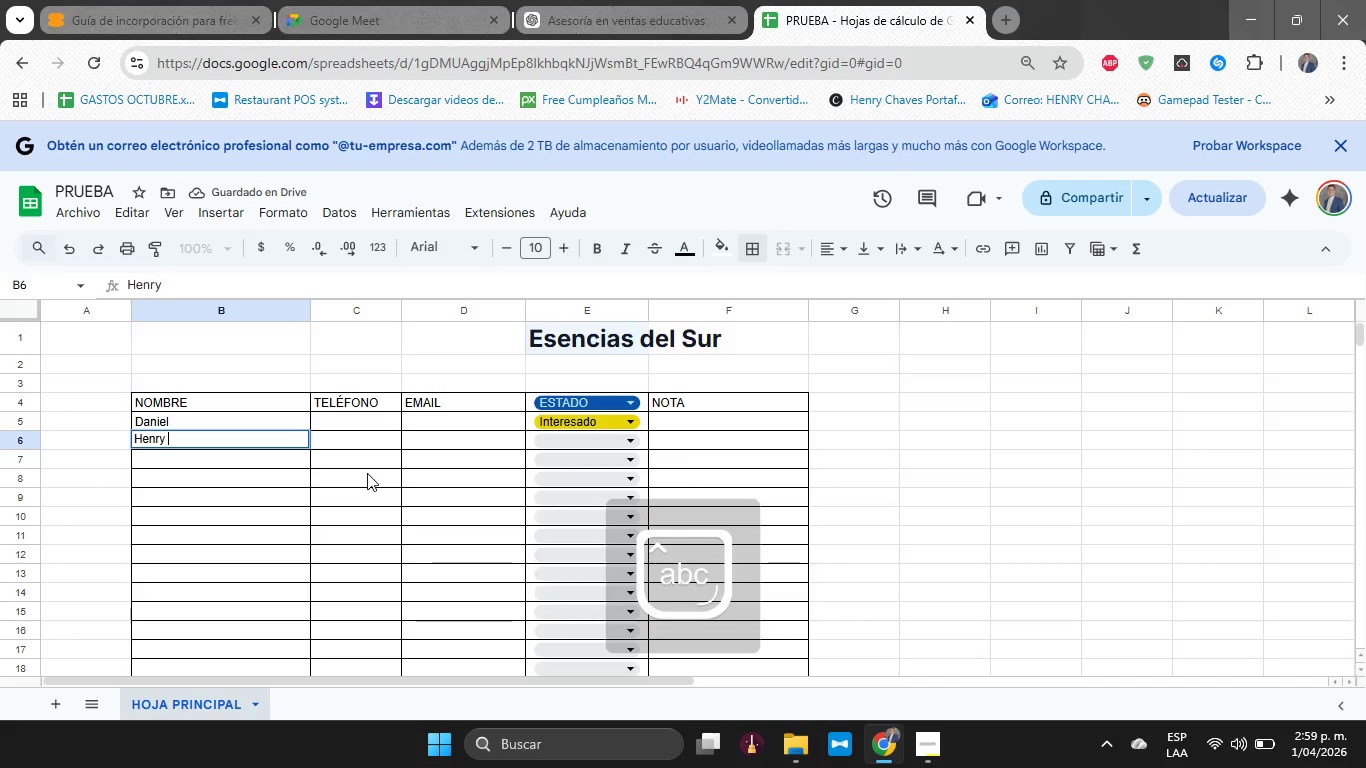 
key(Enter)
 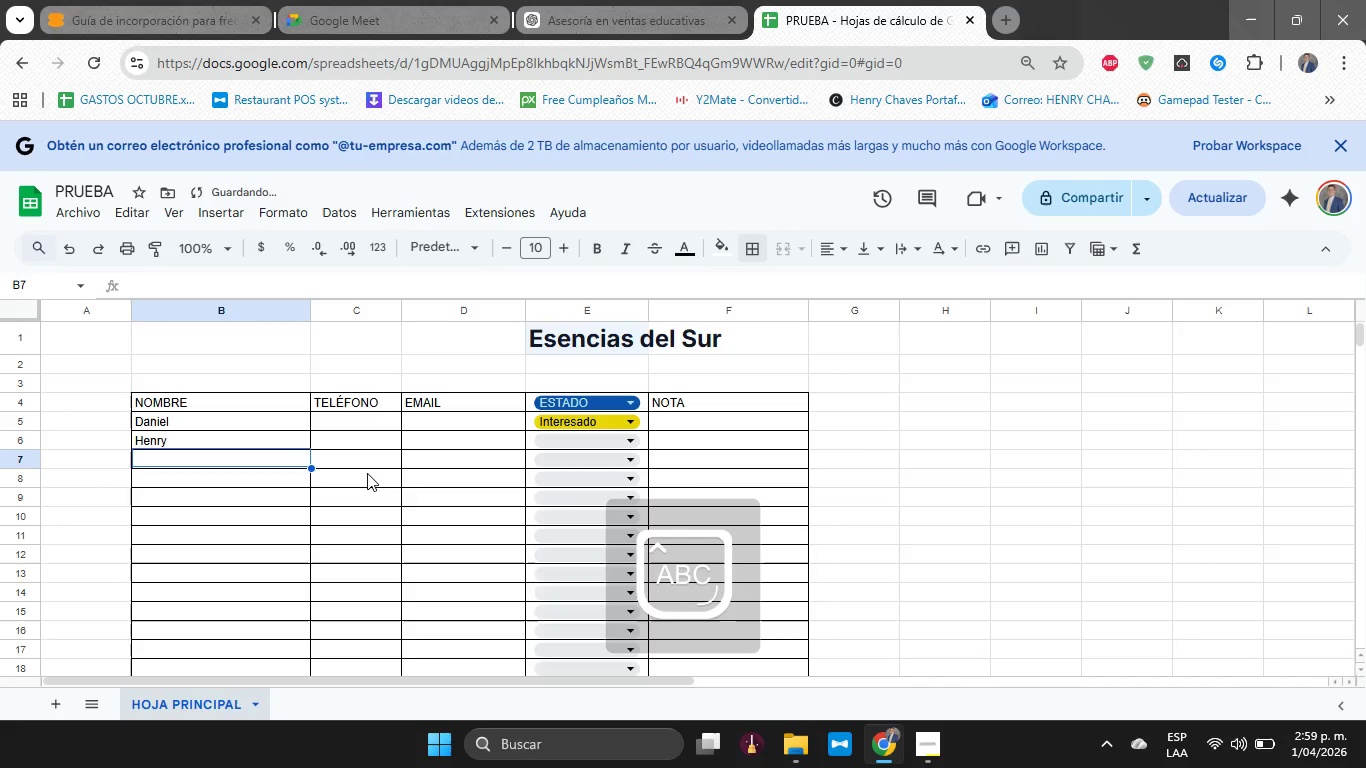 
type(Daniela)
 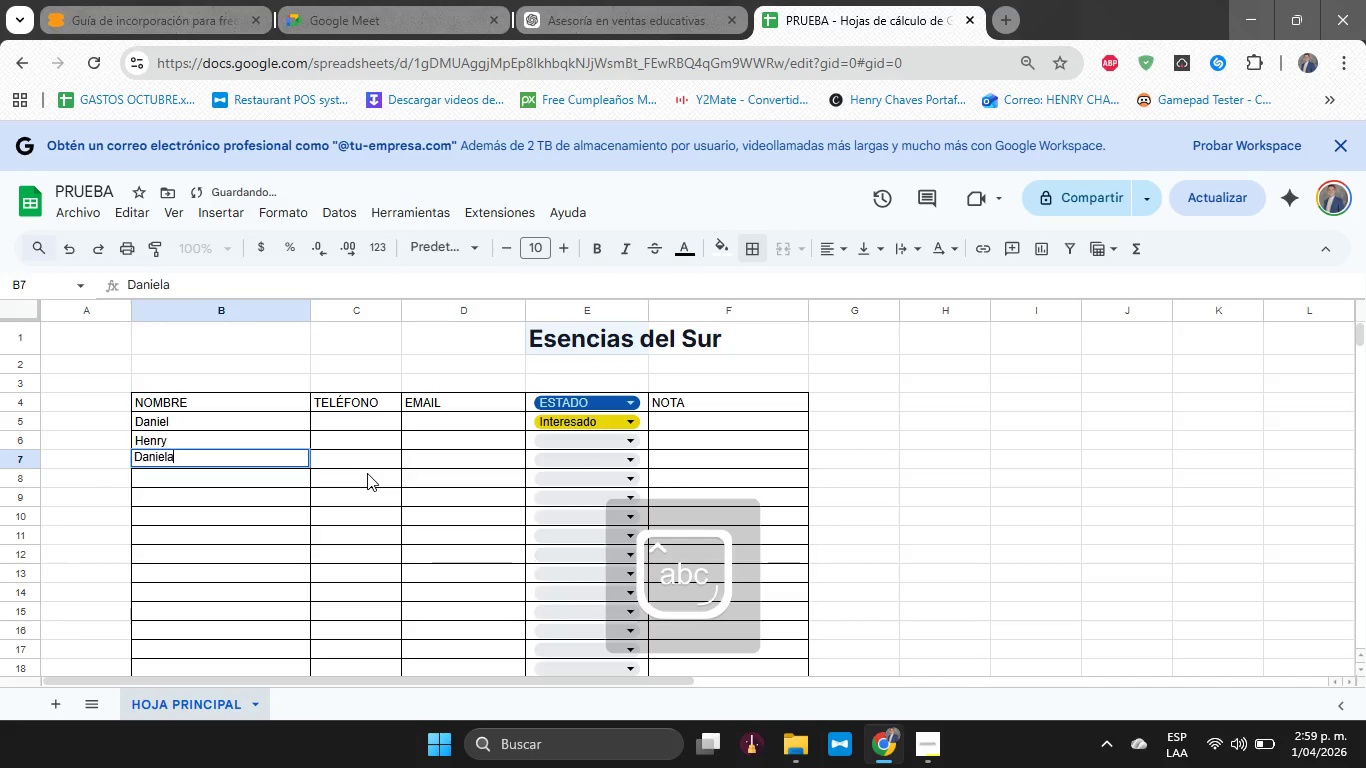 
key(Enter)
 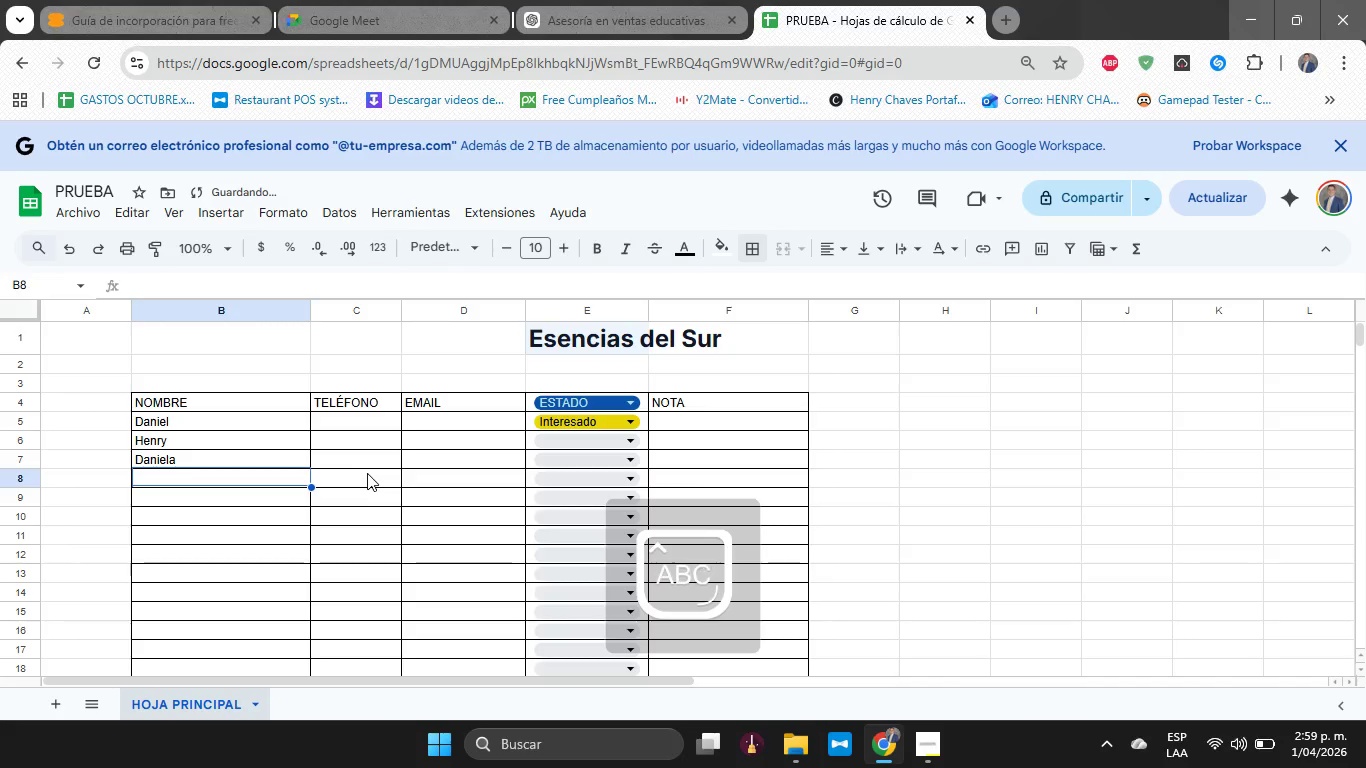 
type(Laura)
 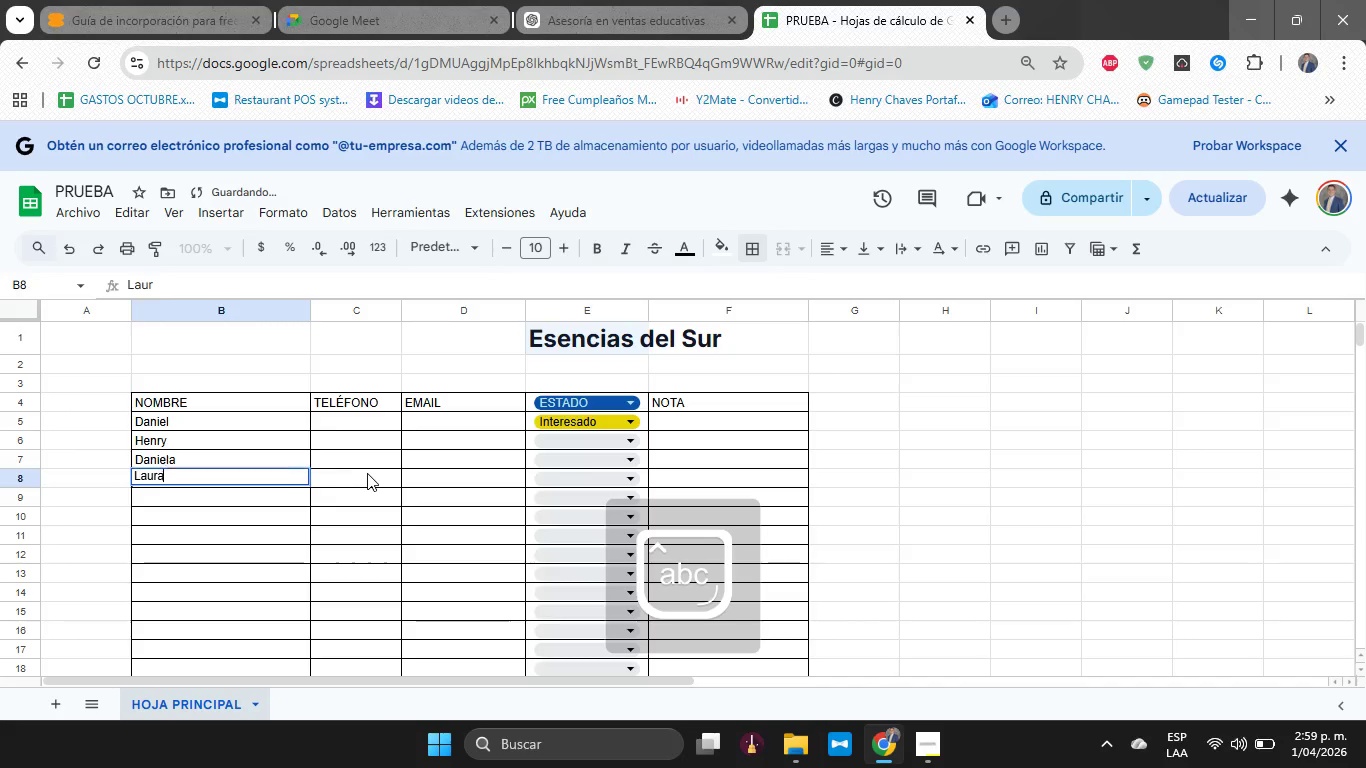 
key(Enter)
 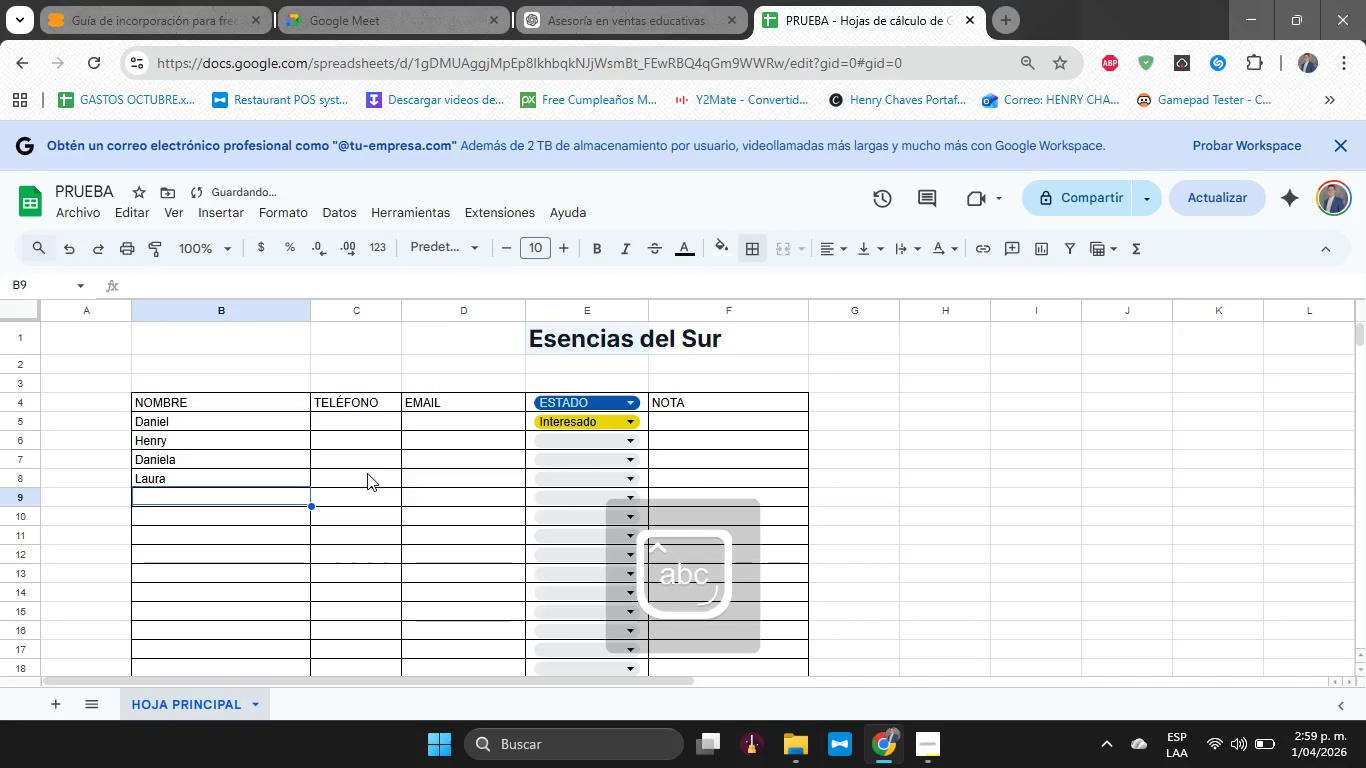 
type(Linda)
 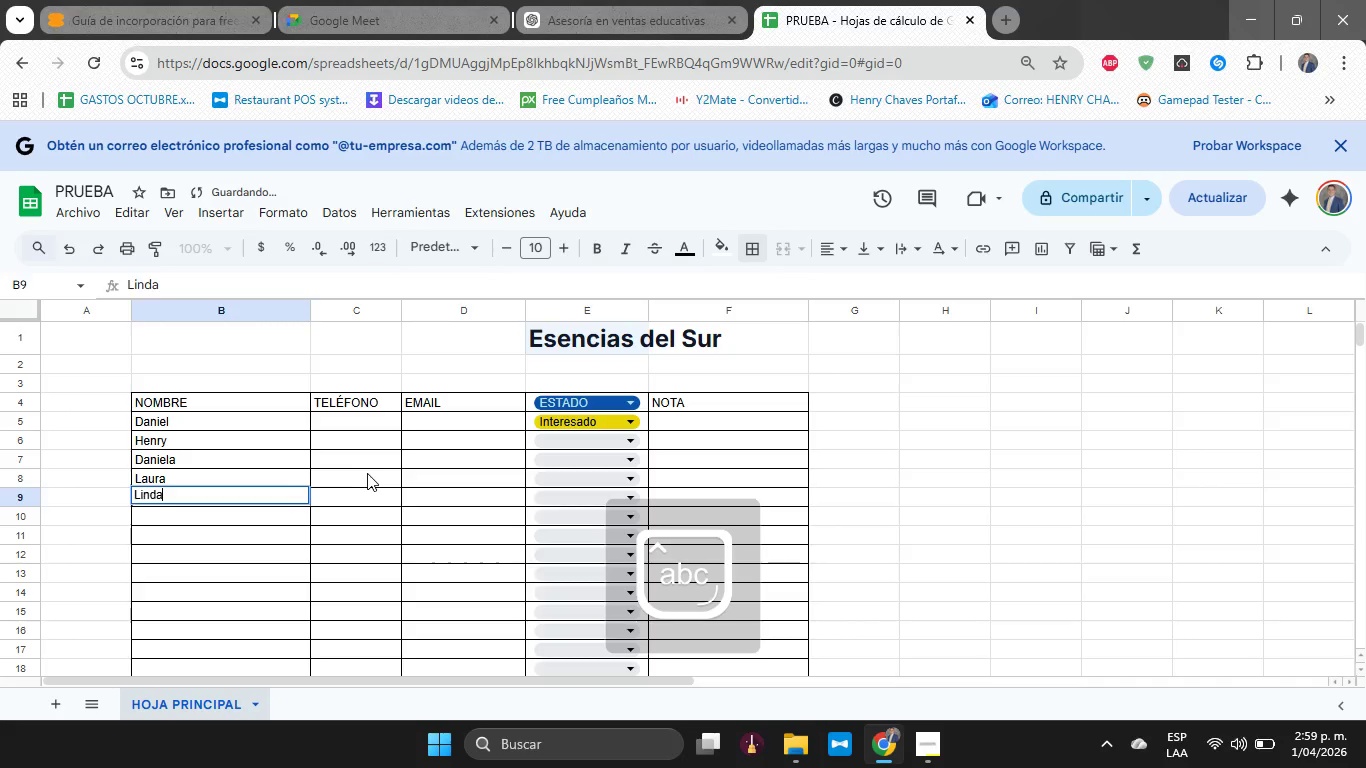 
key(Enter)
 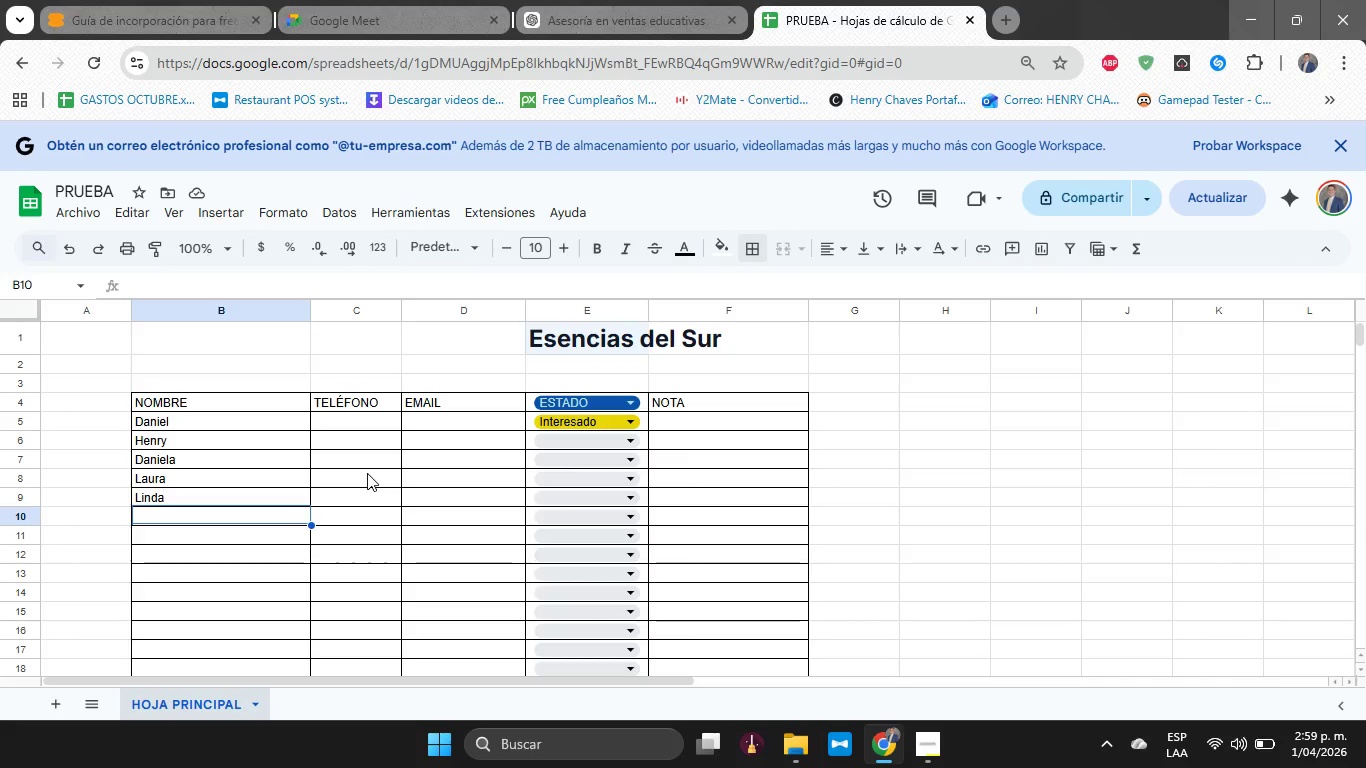 
wait(22.55)
 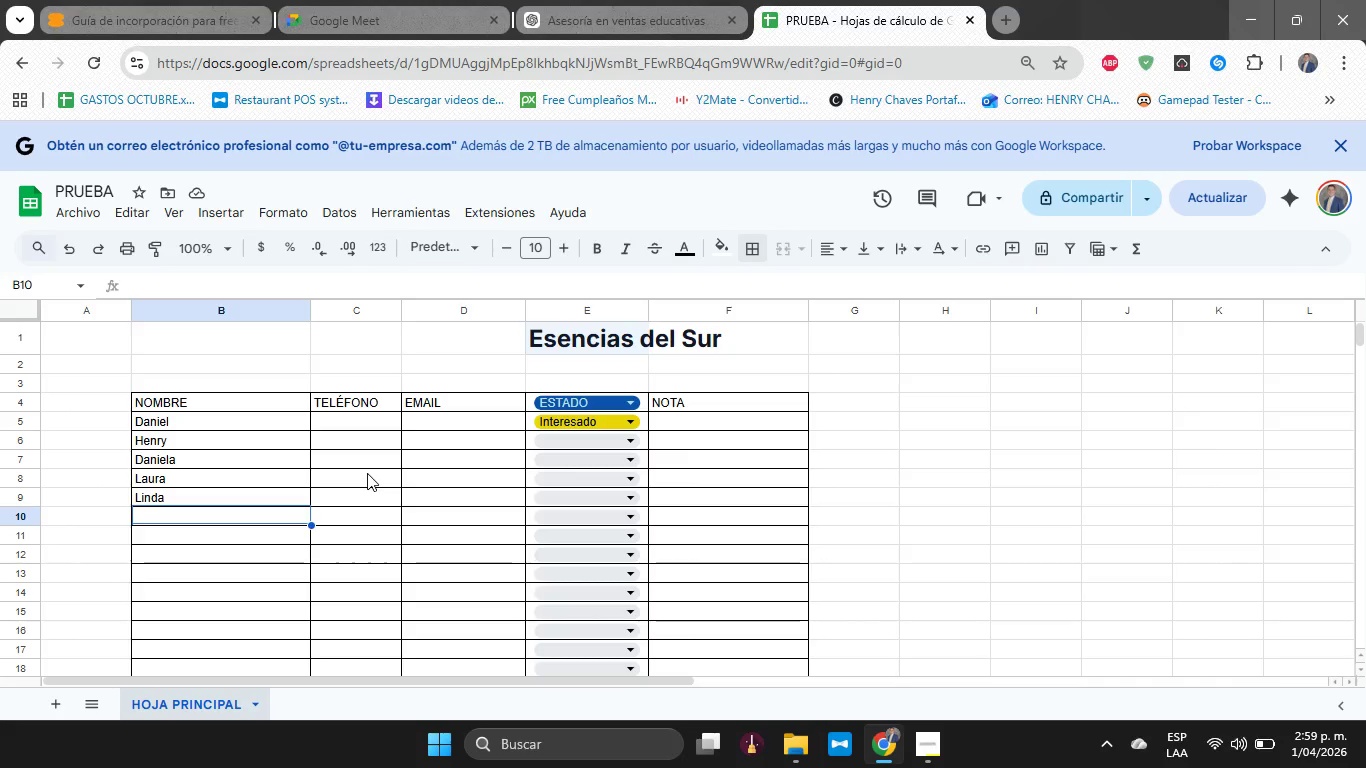 
left_click_drag(start_coordinate=[262, 467], to_coordinate=[276, 460])
 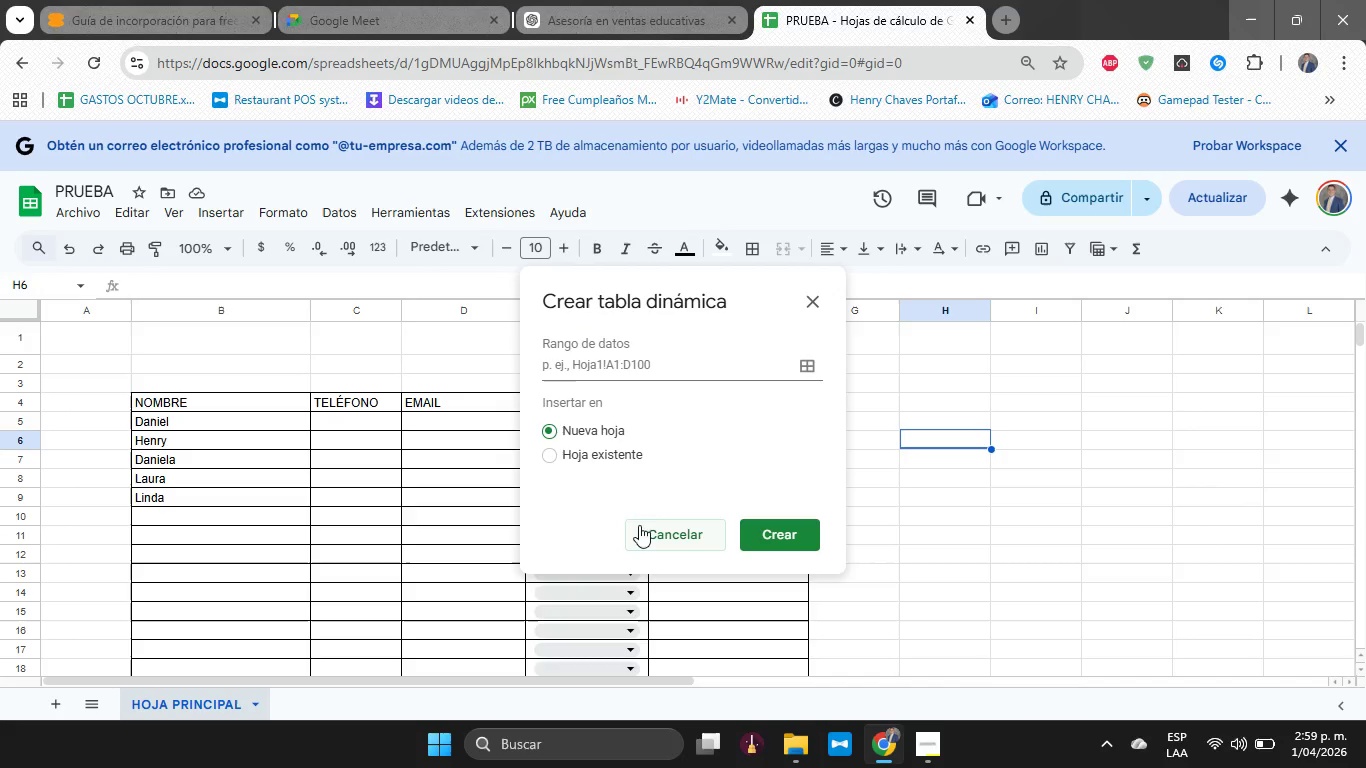 
left_click([641, 521])
 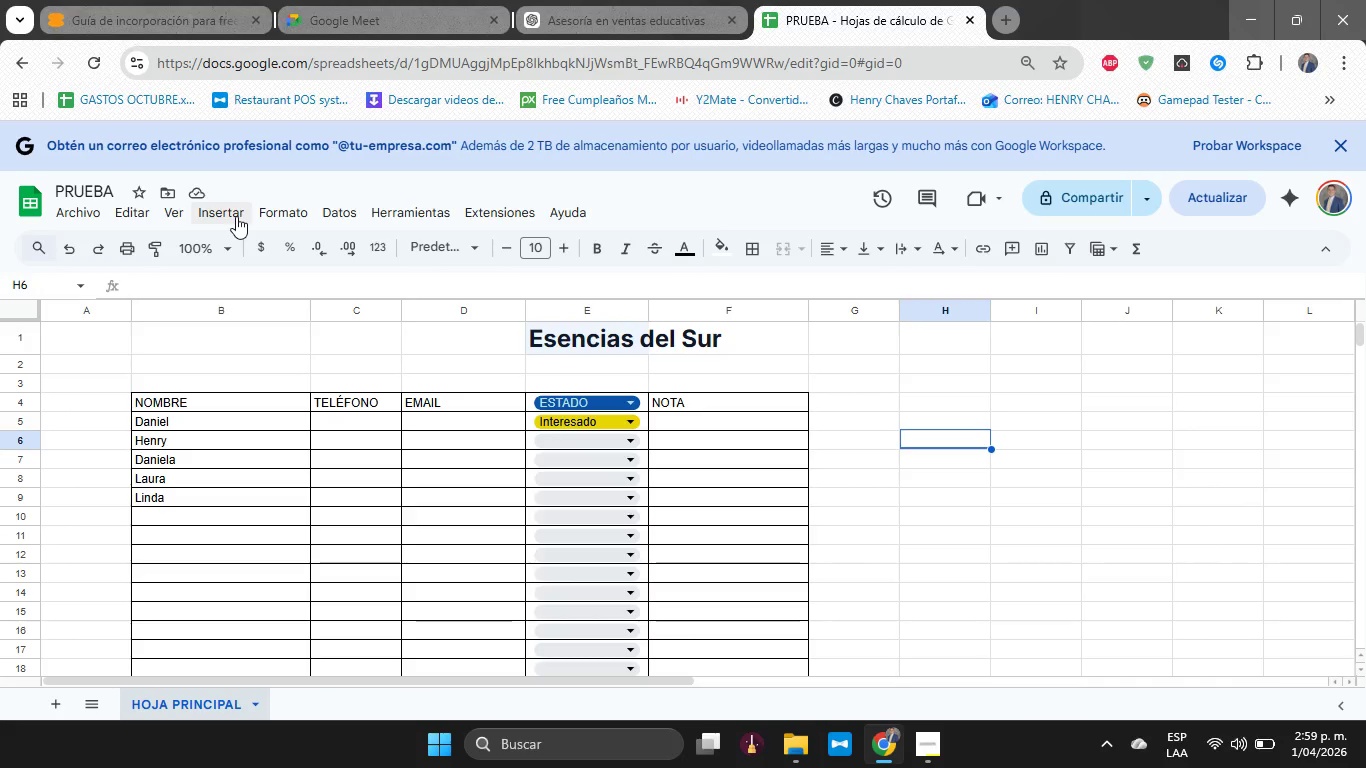 
left_click([236, 216])
 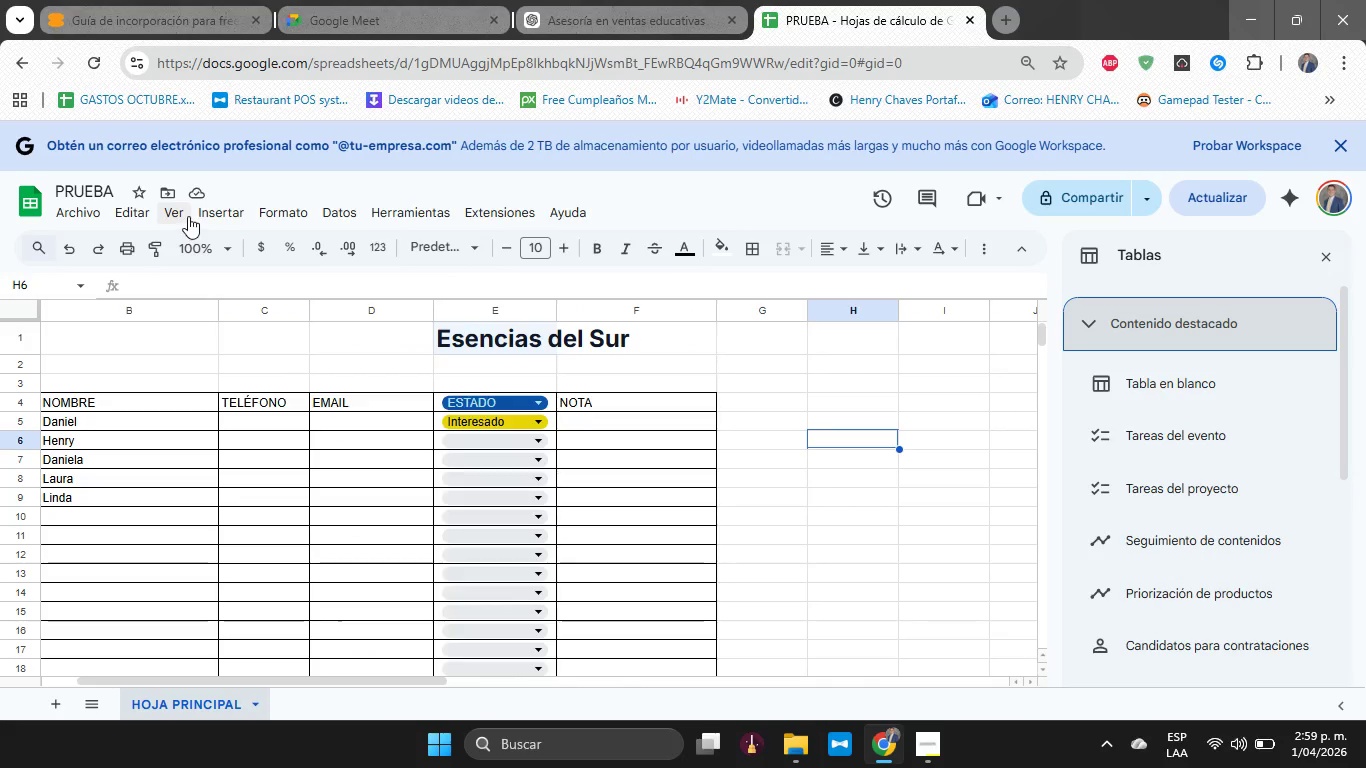 
wait(6.84)
 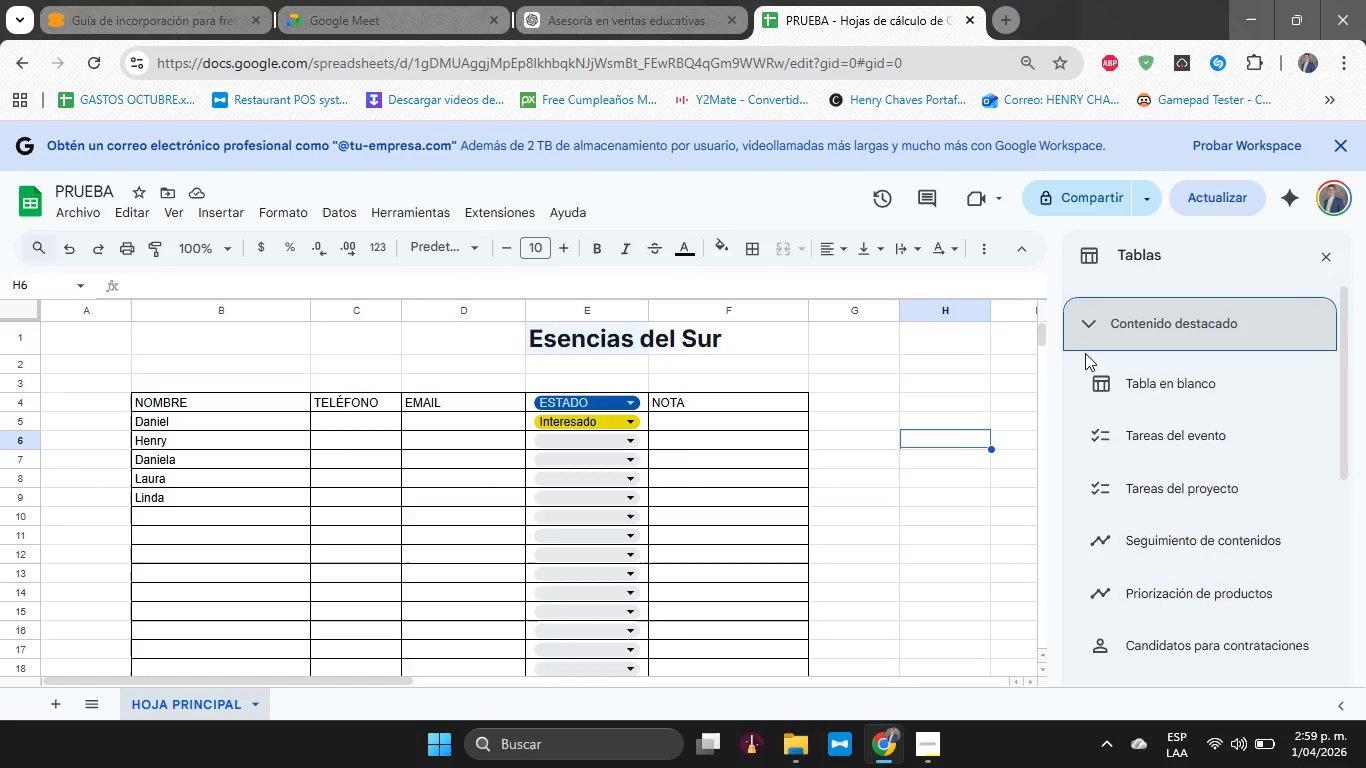 
left_click([122, 398])
 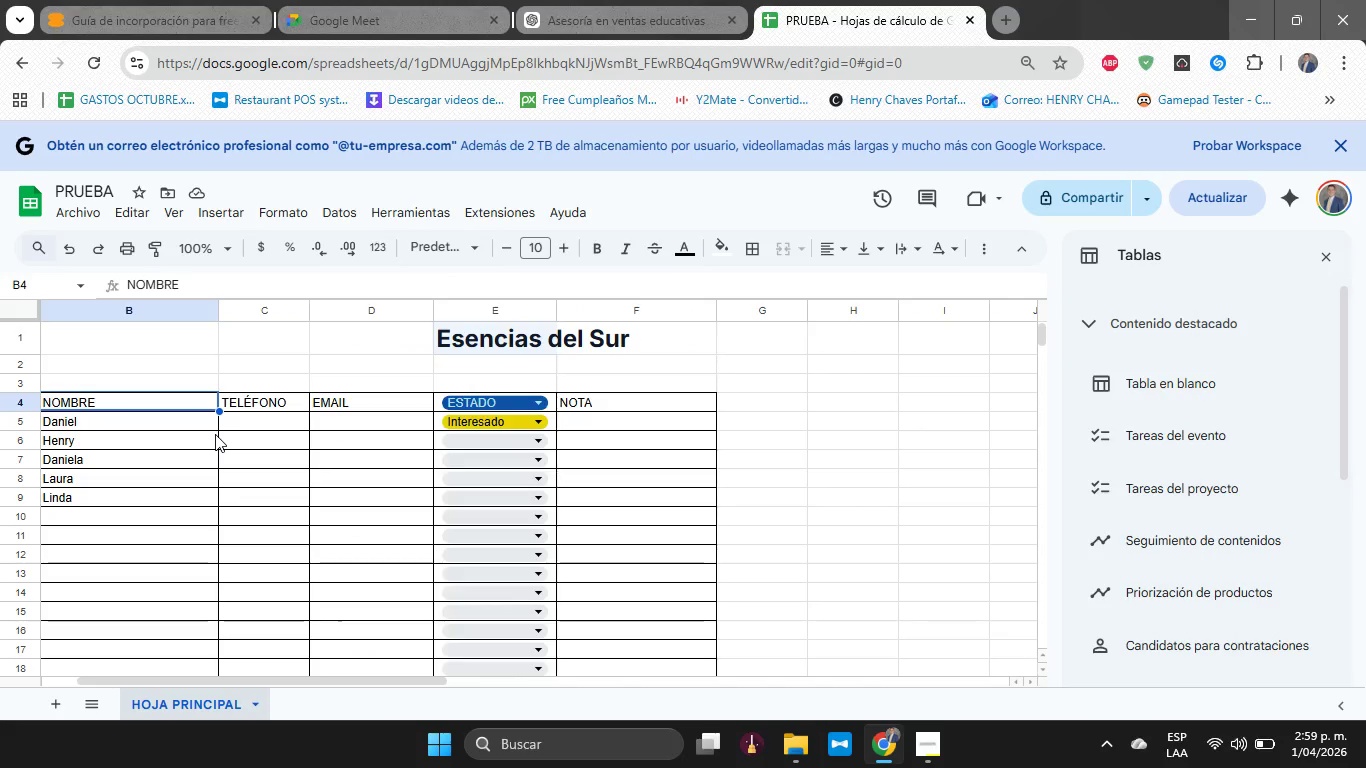 
key(Control+A)
 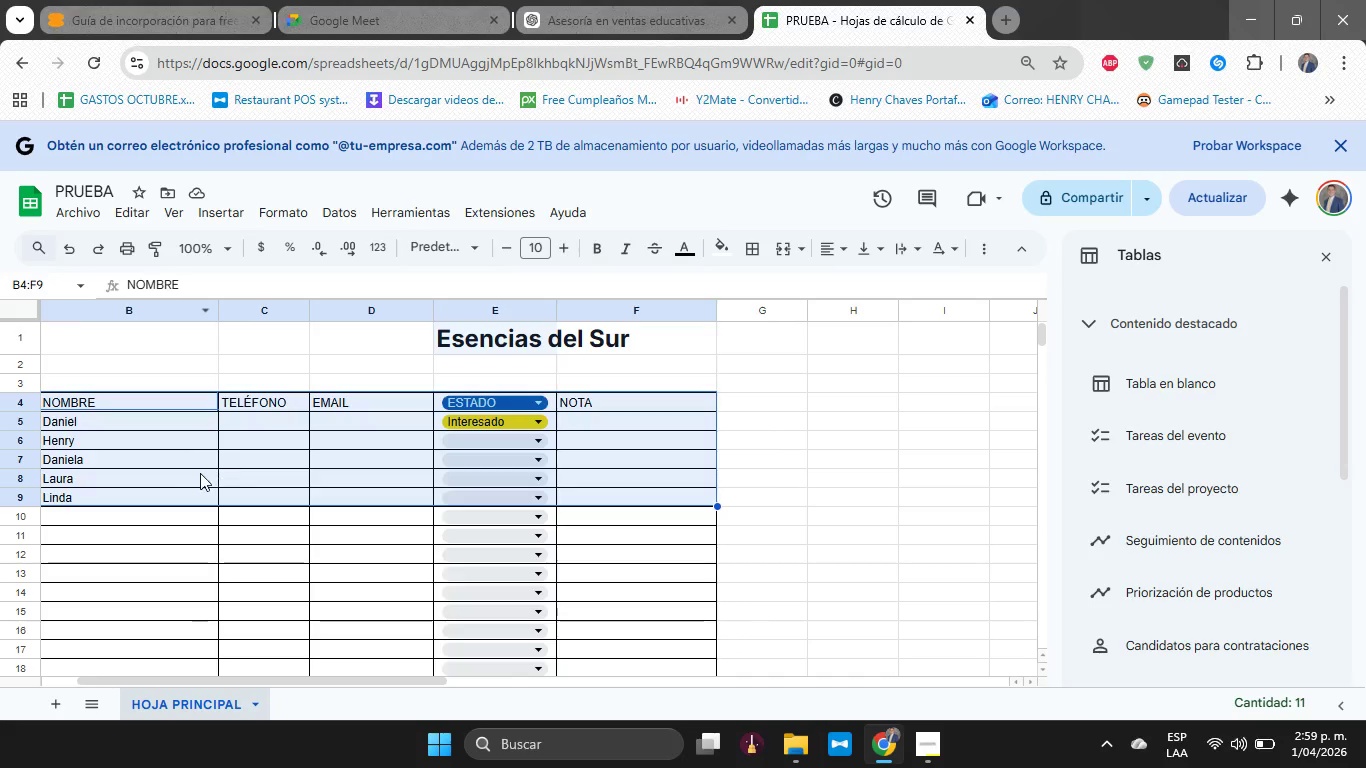 
left_click([938, 742])